 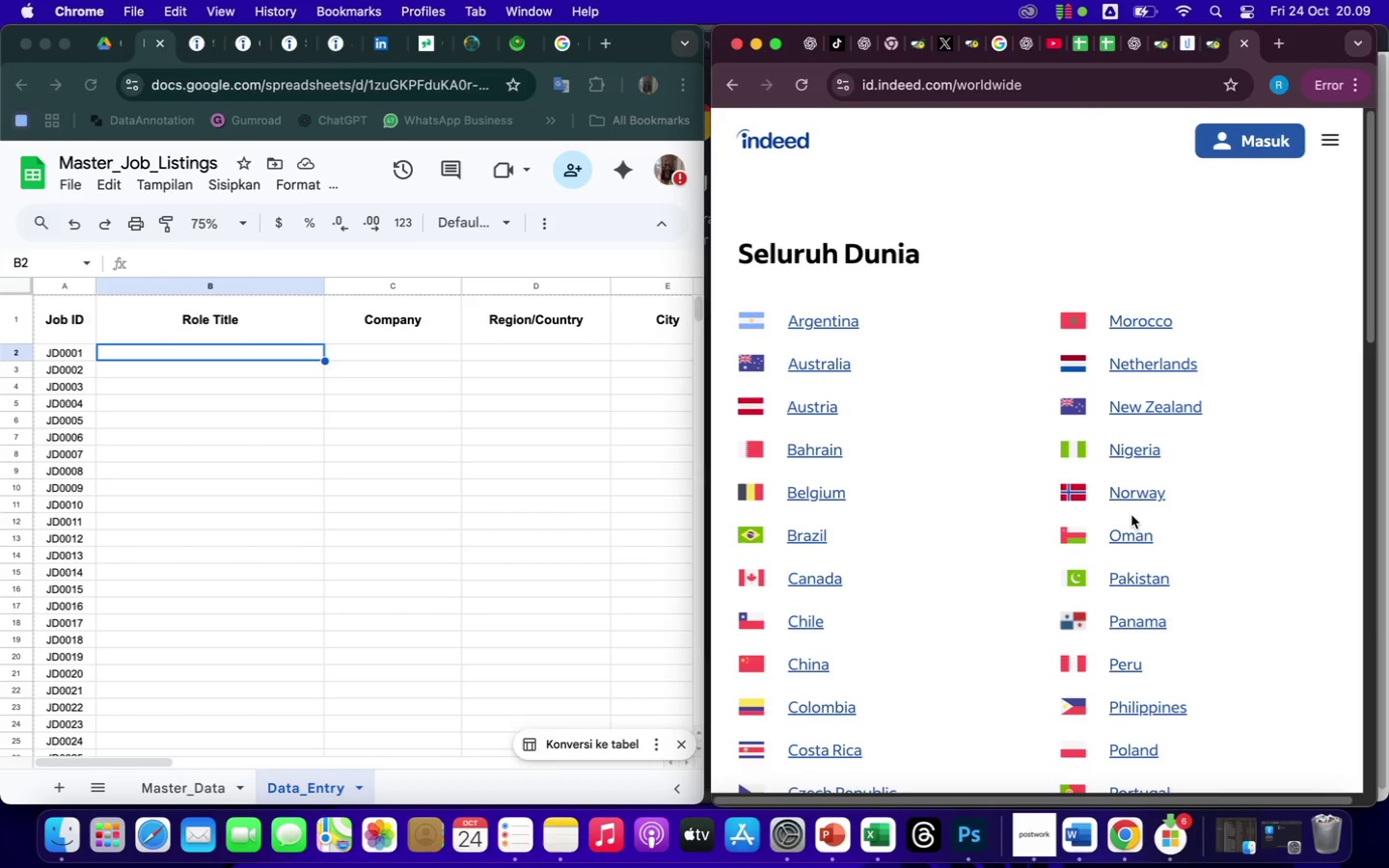 
scroll: coordinate [1147, 697], scroll_direction: down, amount: 30.0
 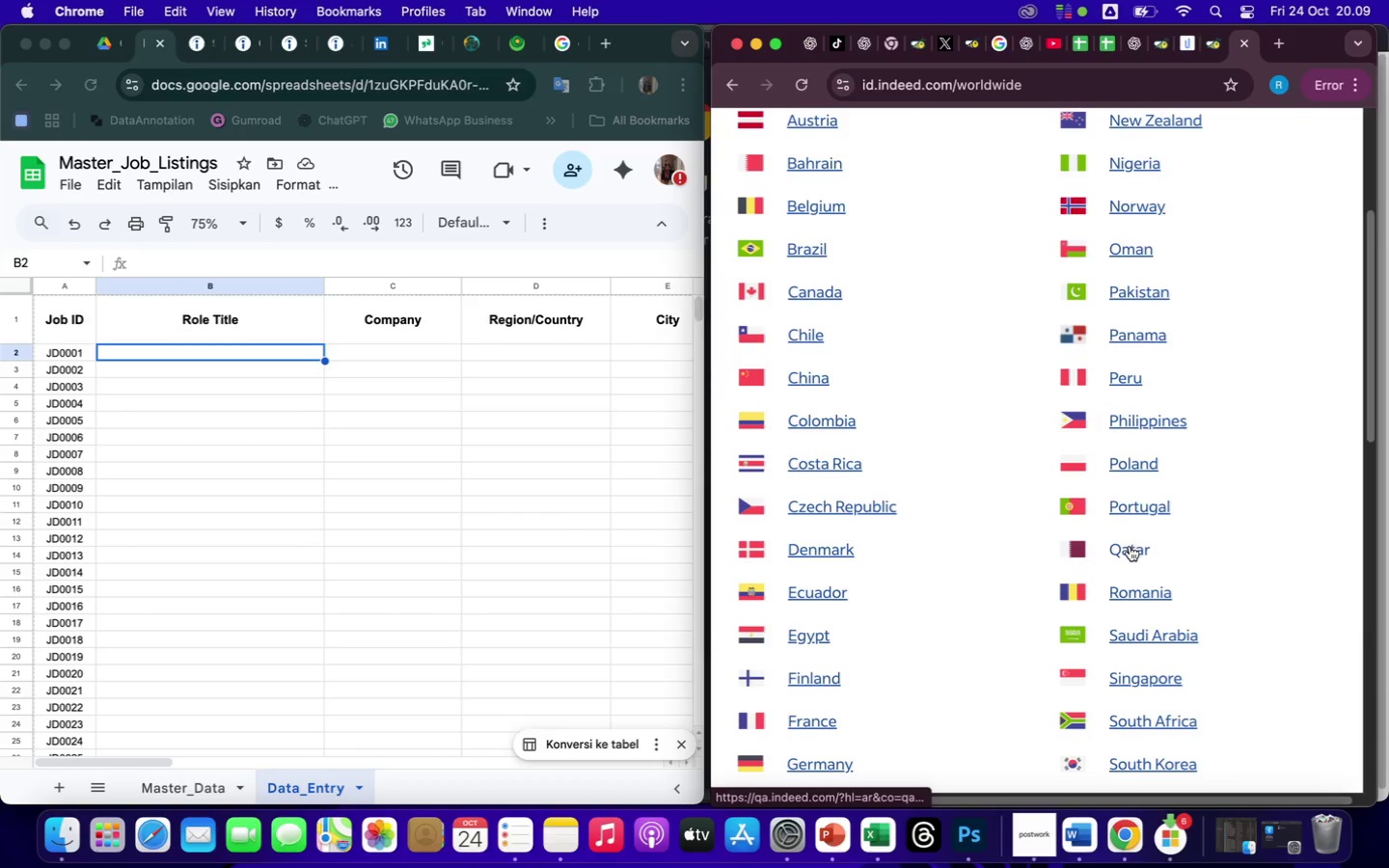 
left_click([1130, 547])
 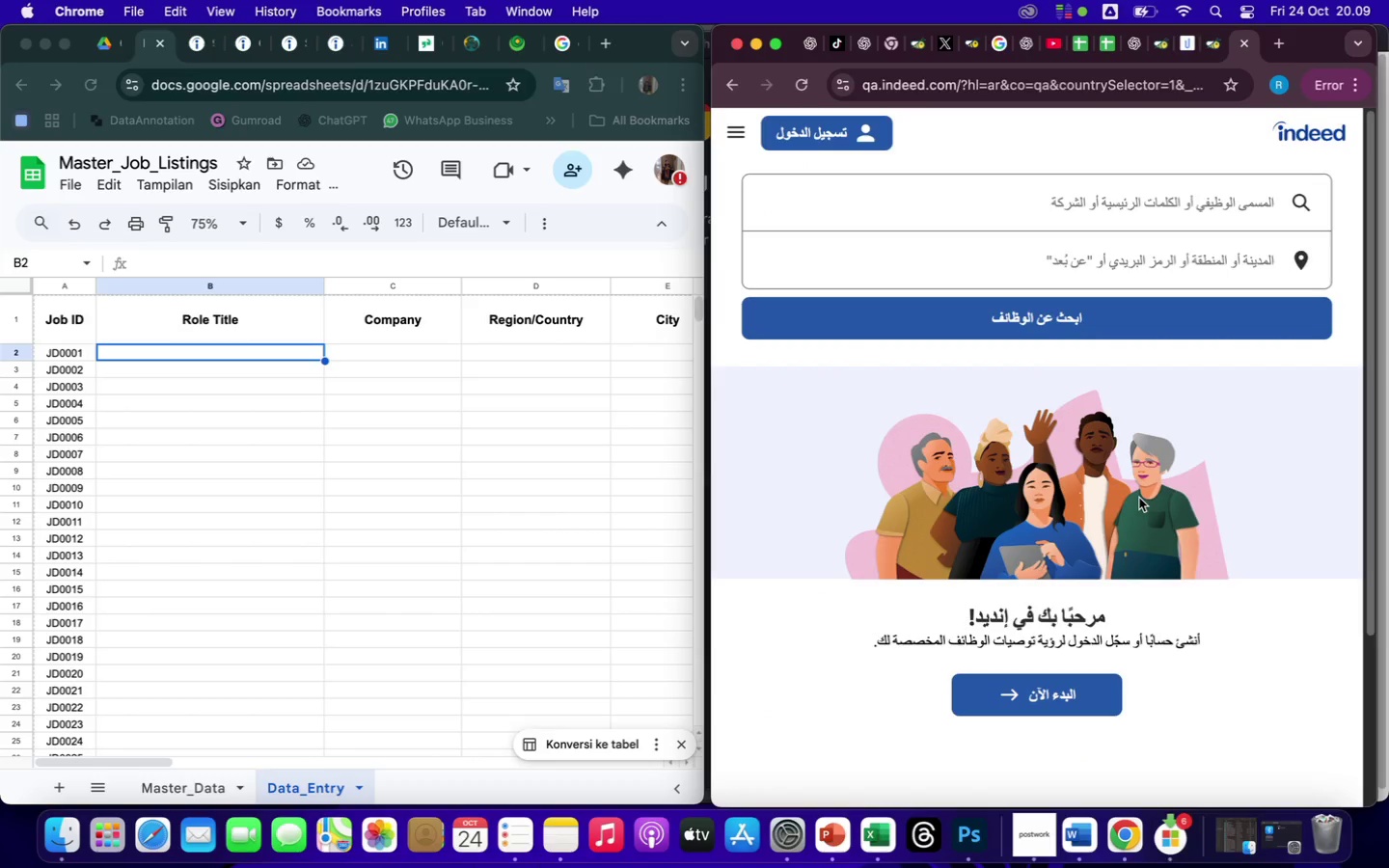 
scroll: coordinate [1203, 644], scroll_direction: down, amount: 53.0
 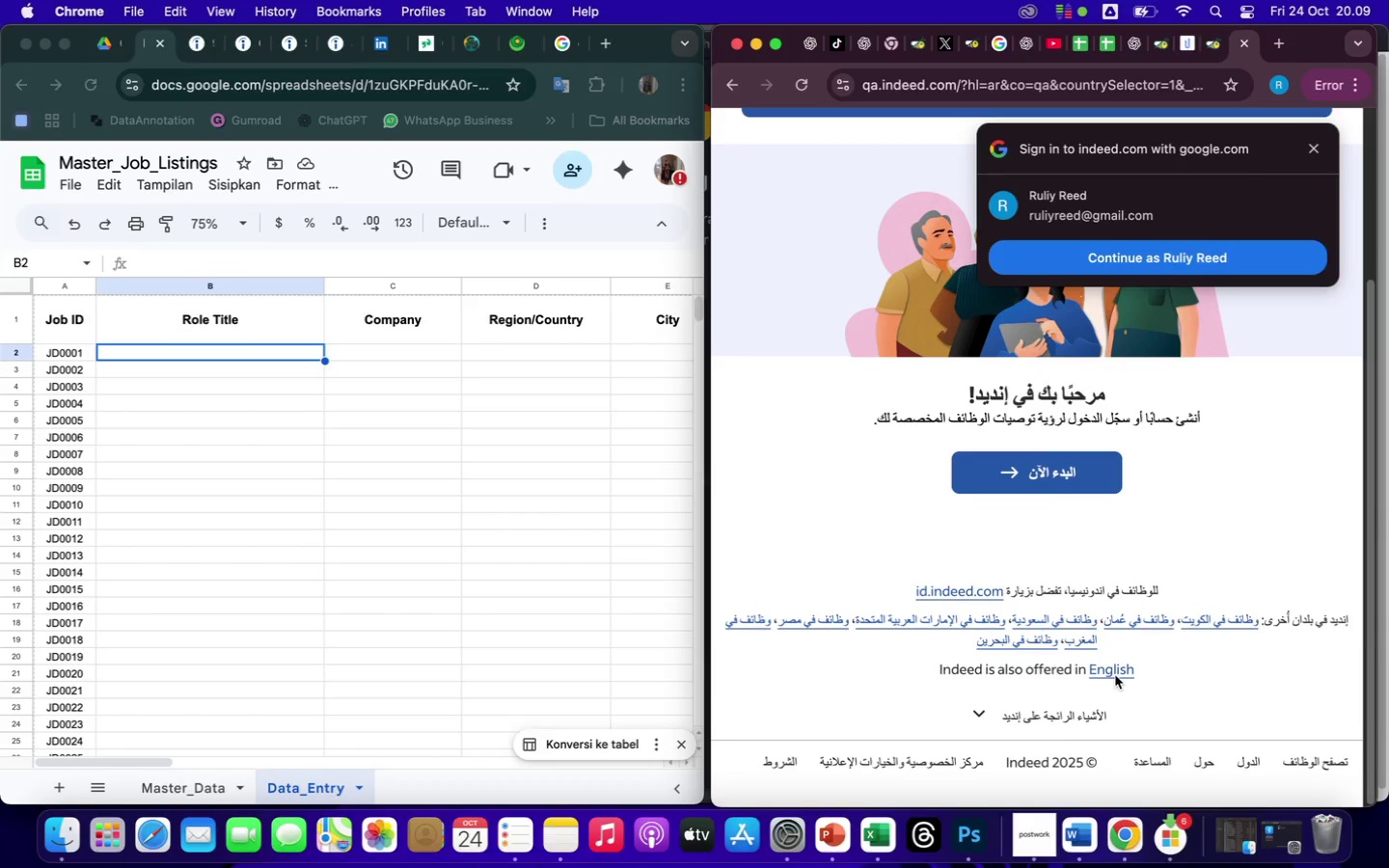 
left_click([1112, 670])
 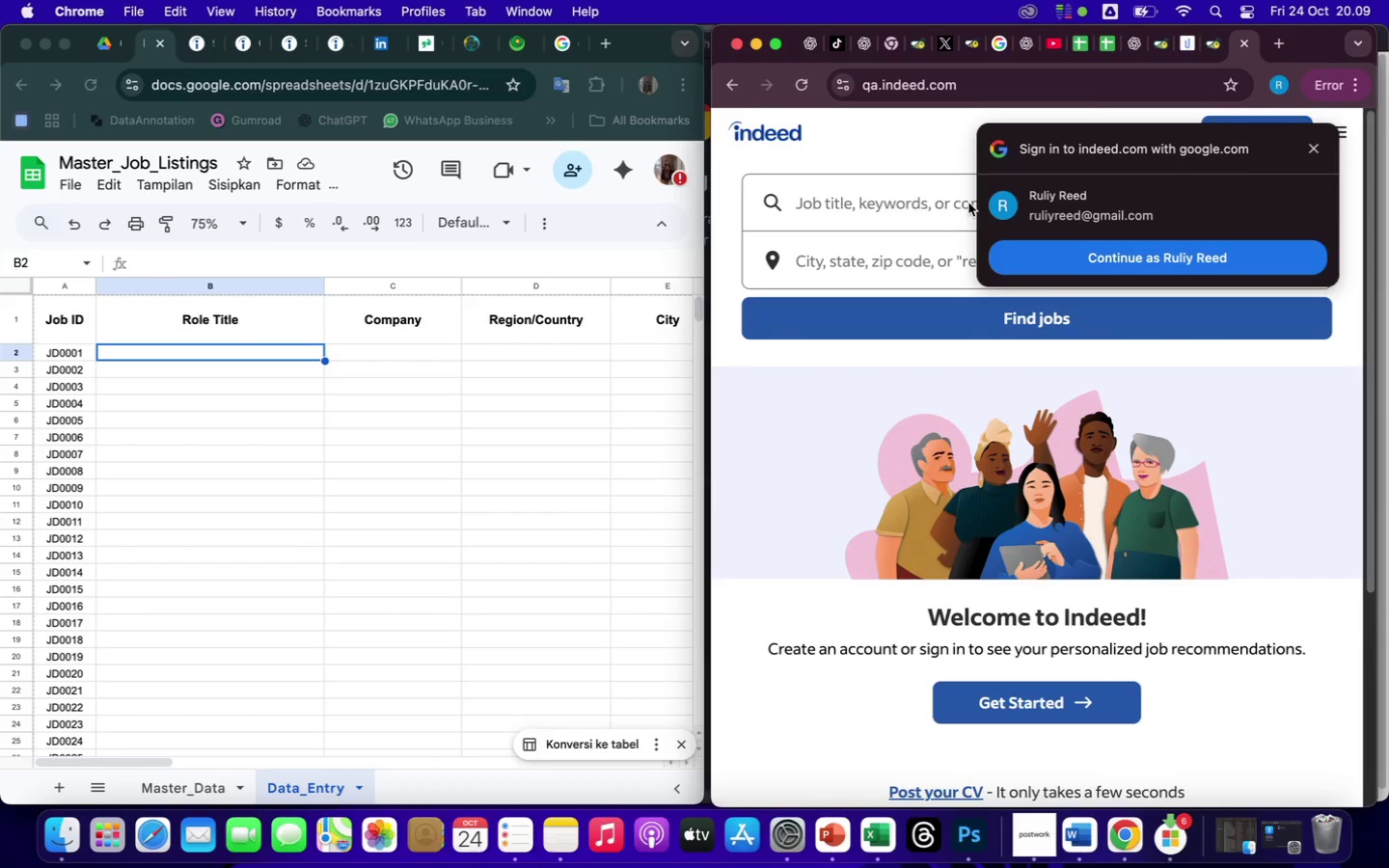 
wait(5.51)
 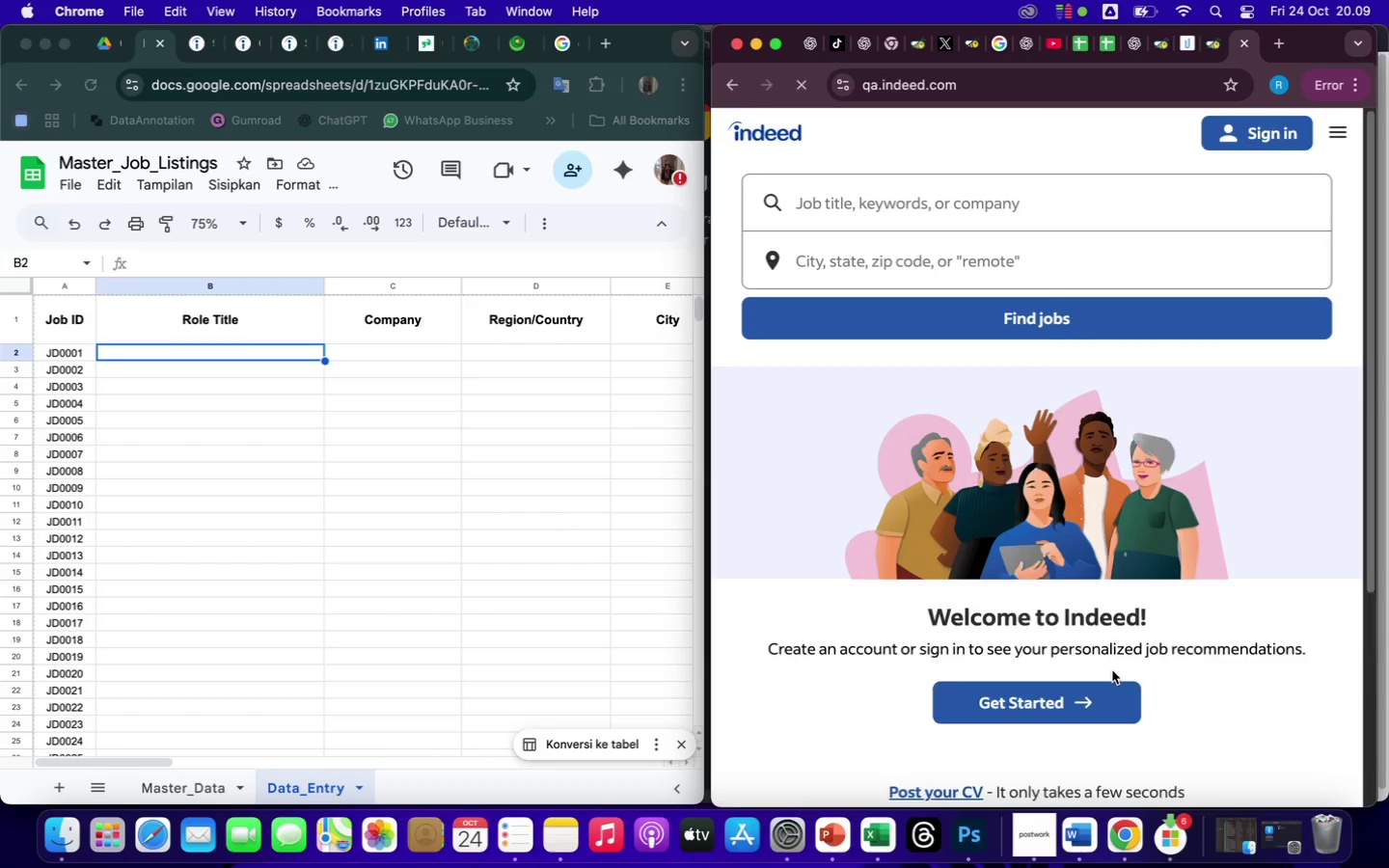 
left_click([1312, 151])
 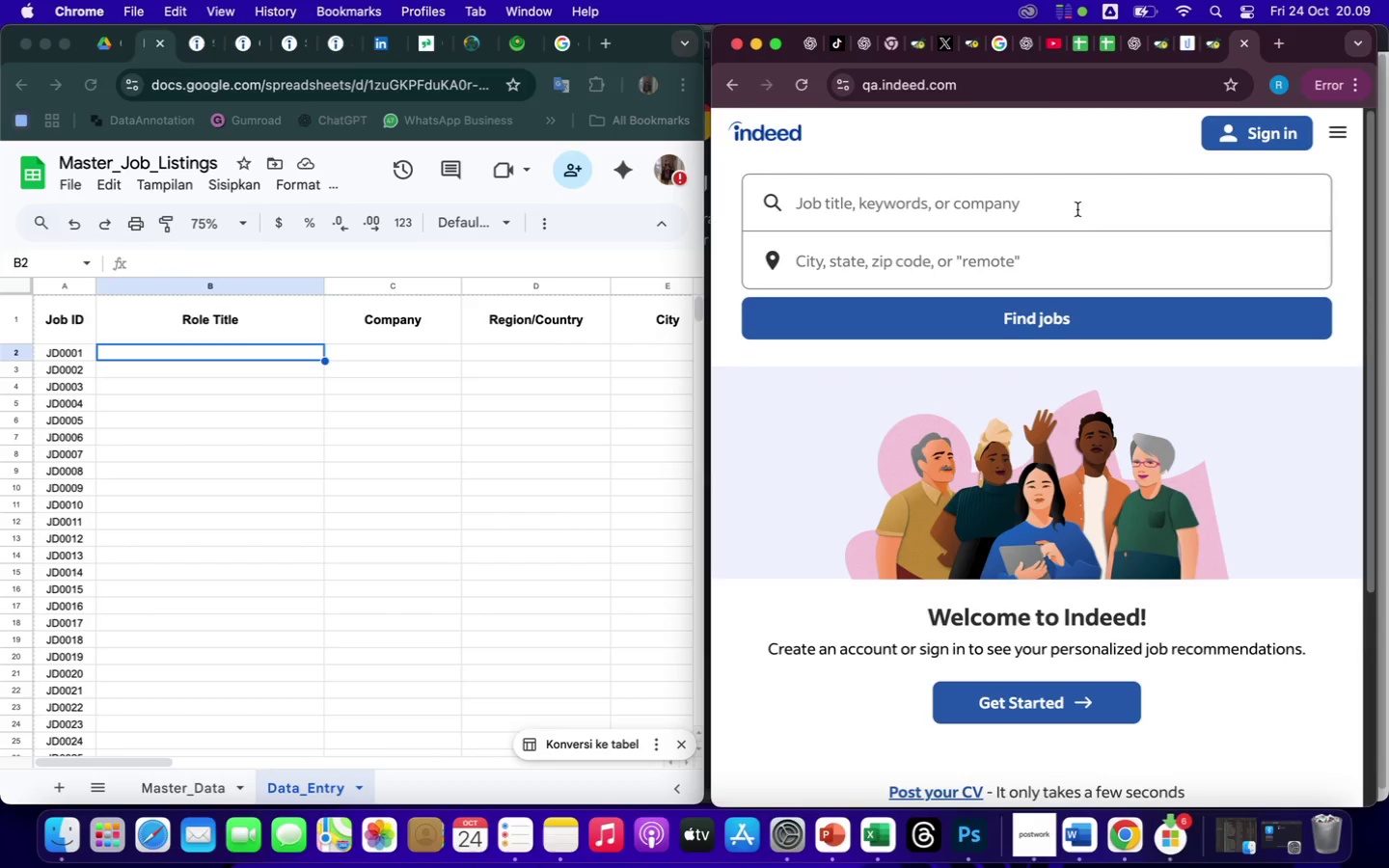 
left_click([1077, 209])
 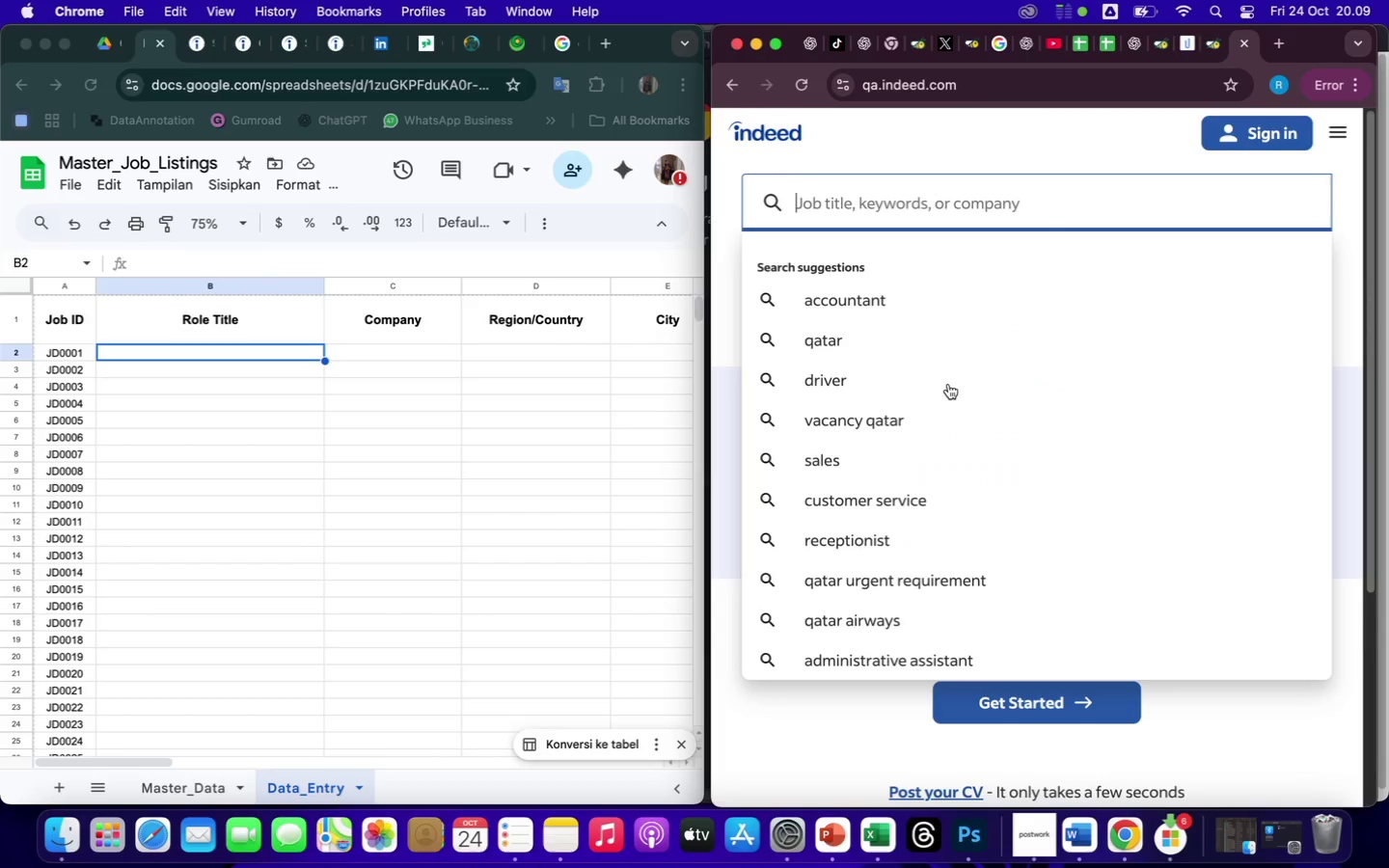 
type(ren)
 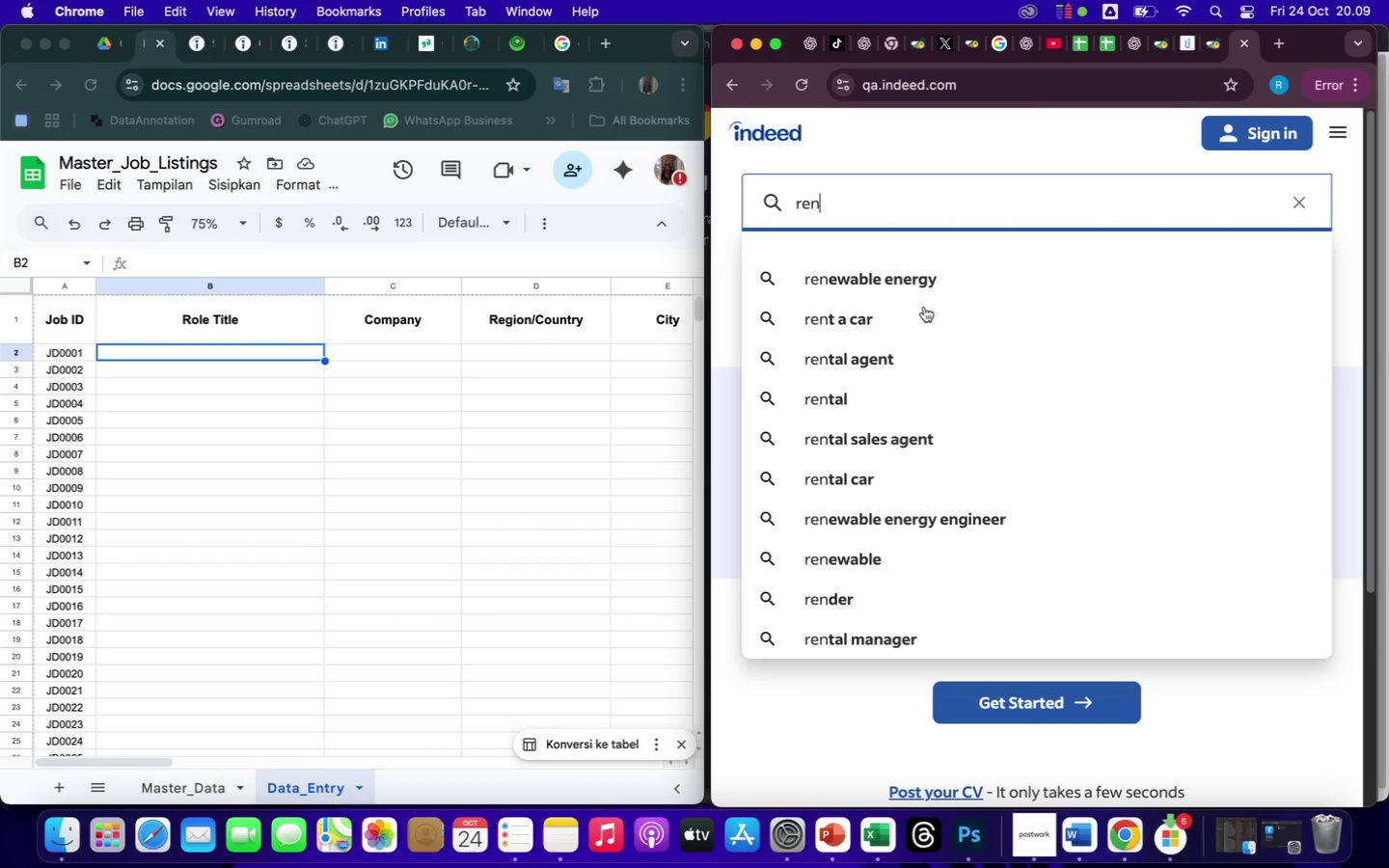 
left_click([909, 284])
 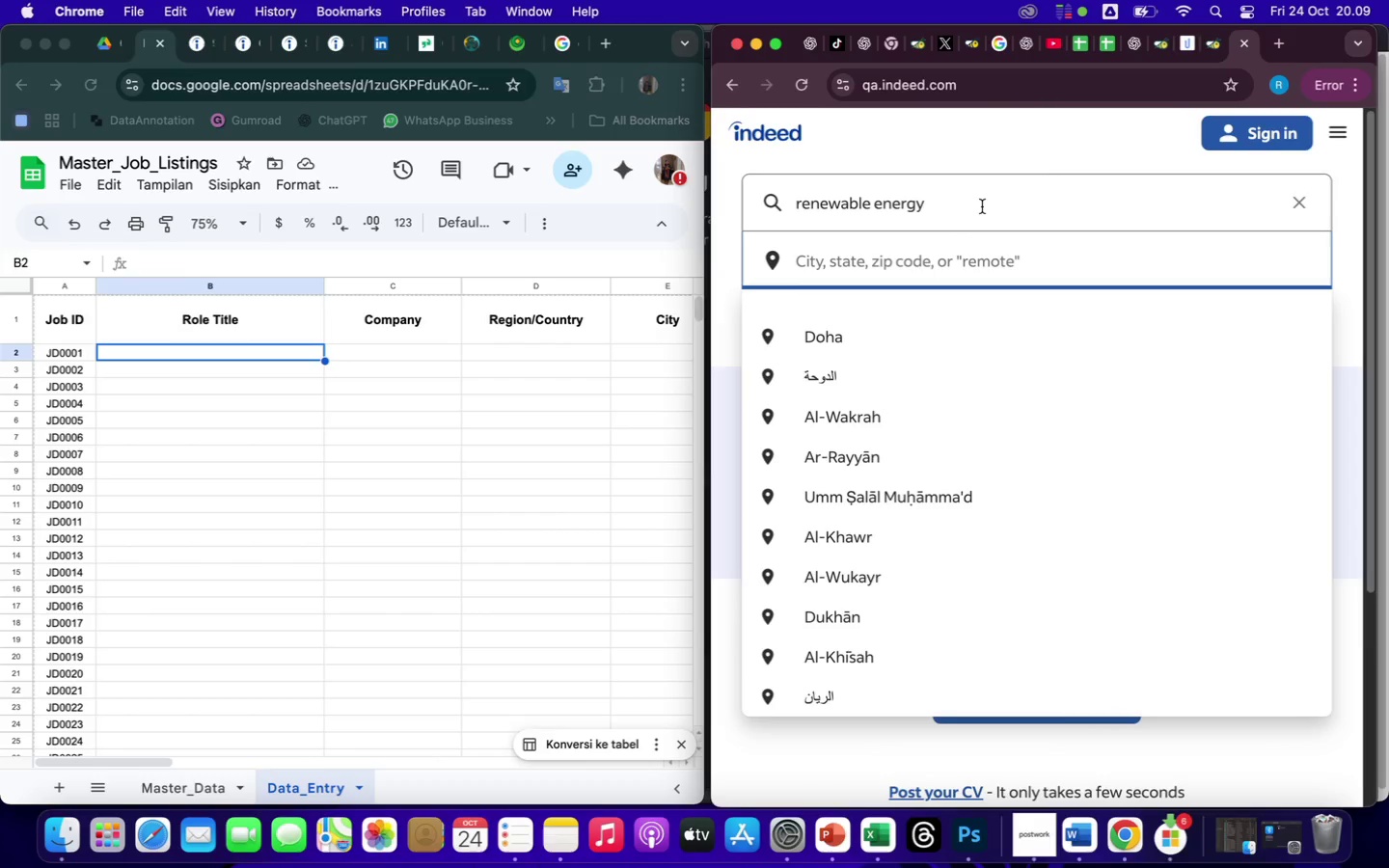 
wait(5.01)
 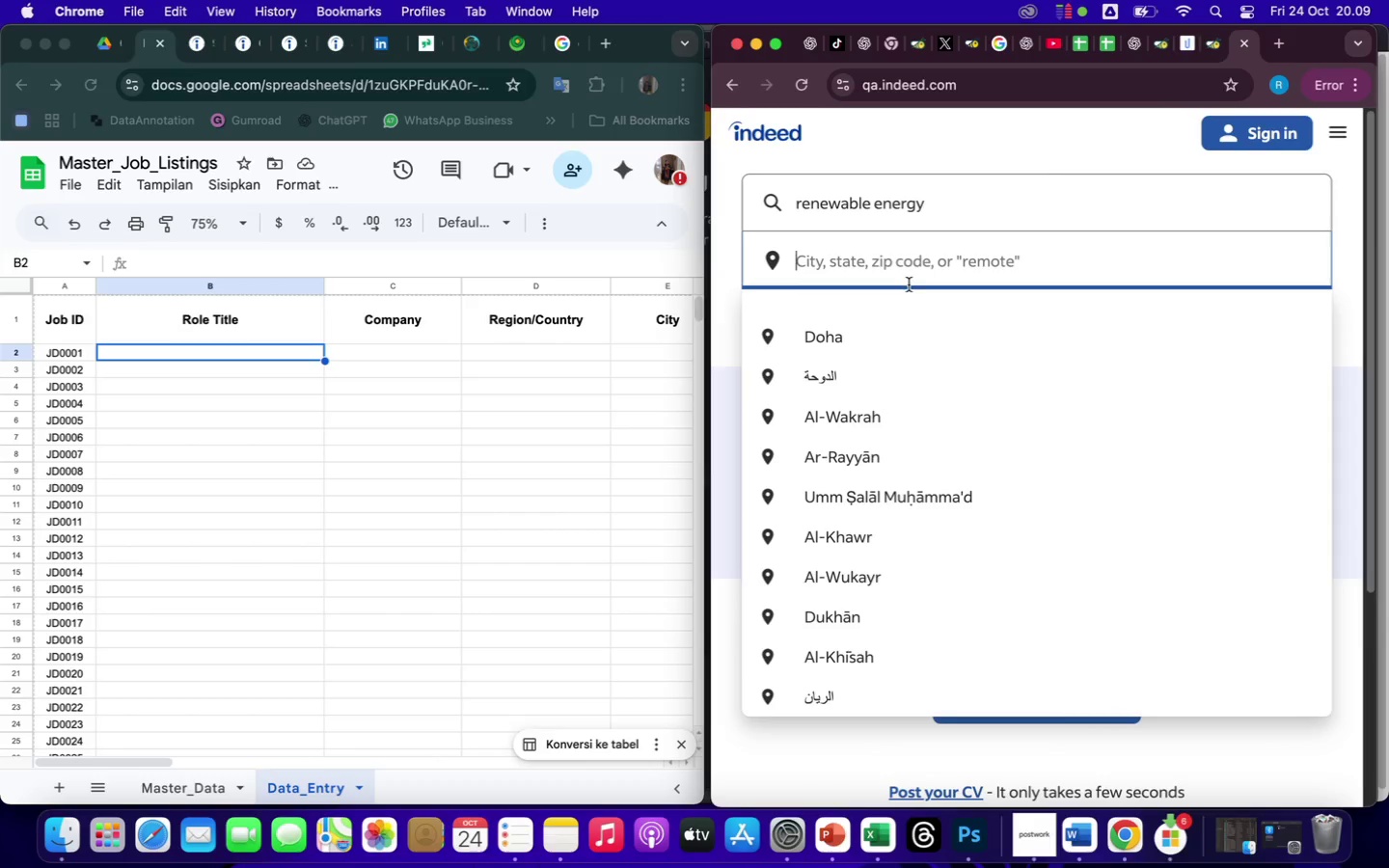 
left_click([980, 206])
 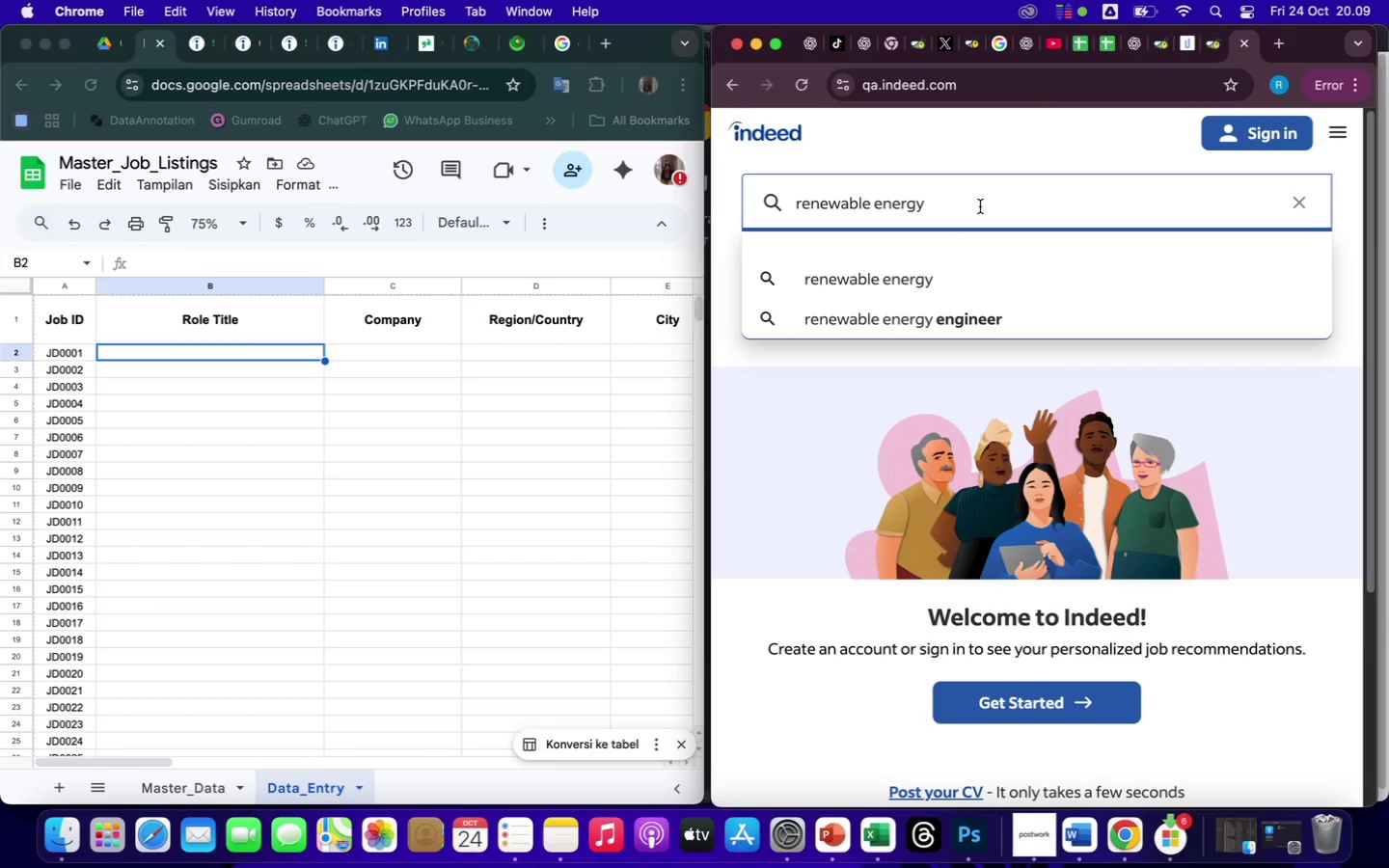 
type( level entry)
 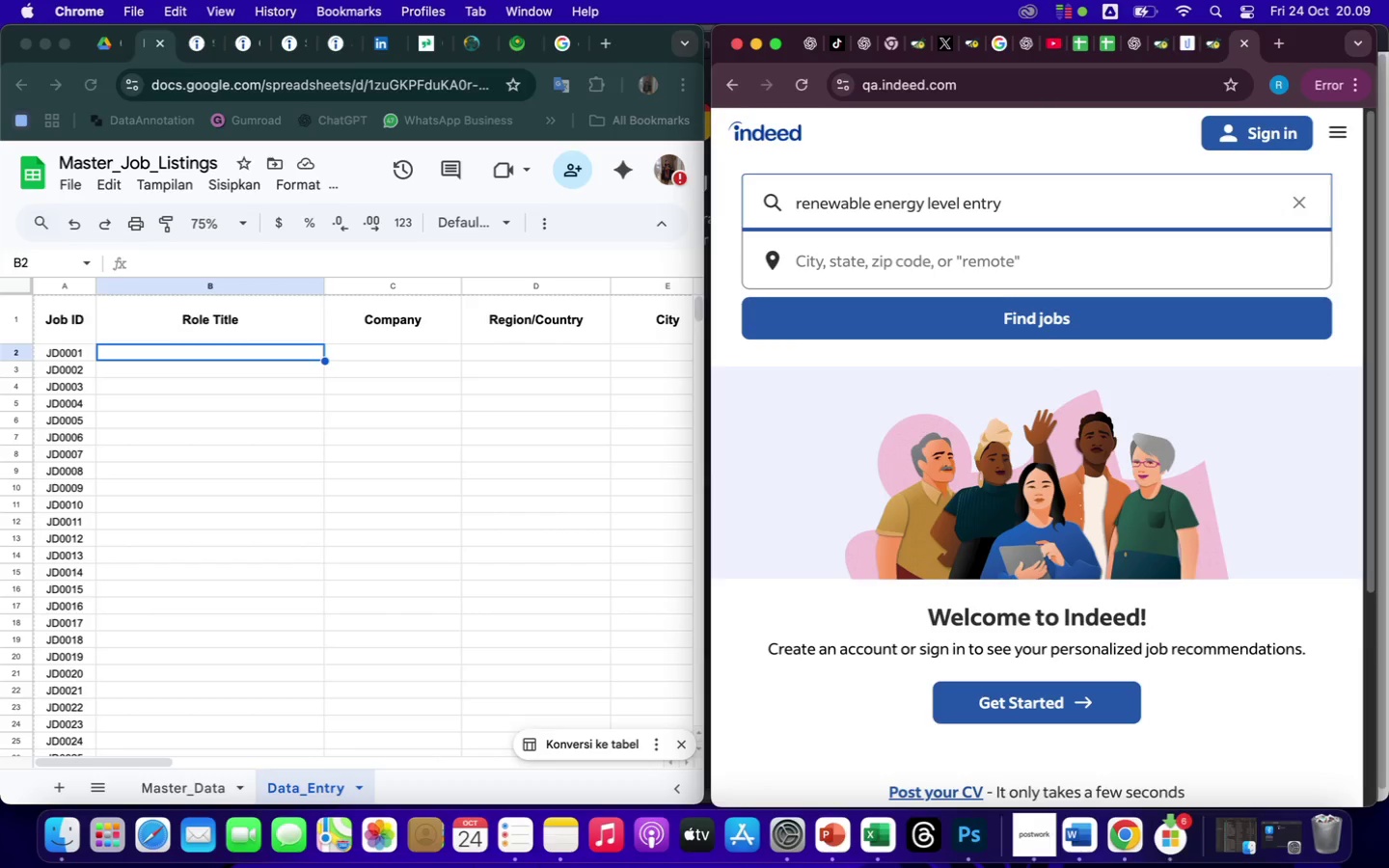 
key(Enter)
 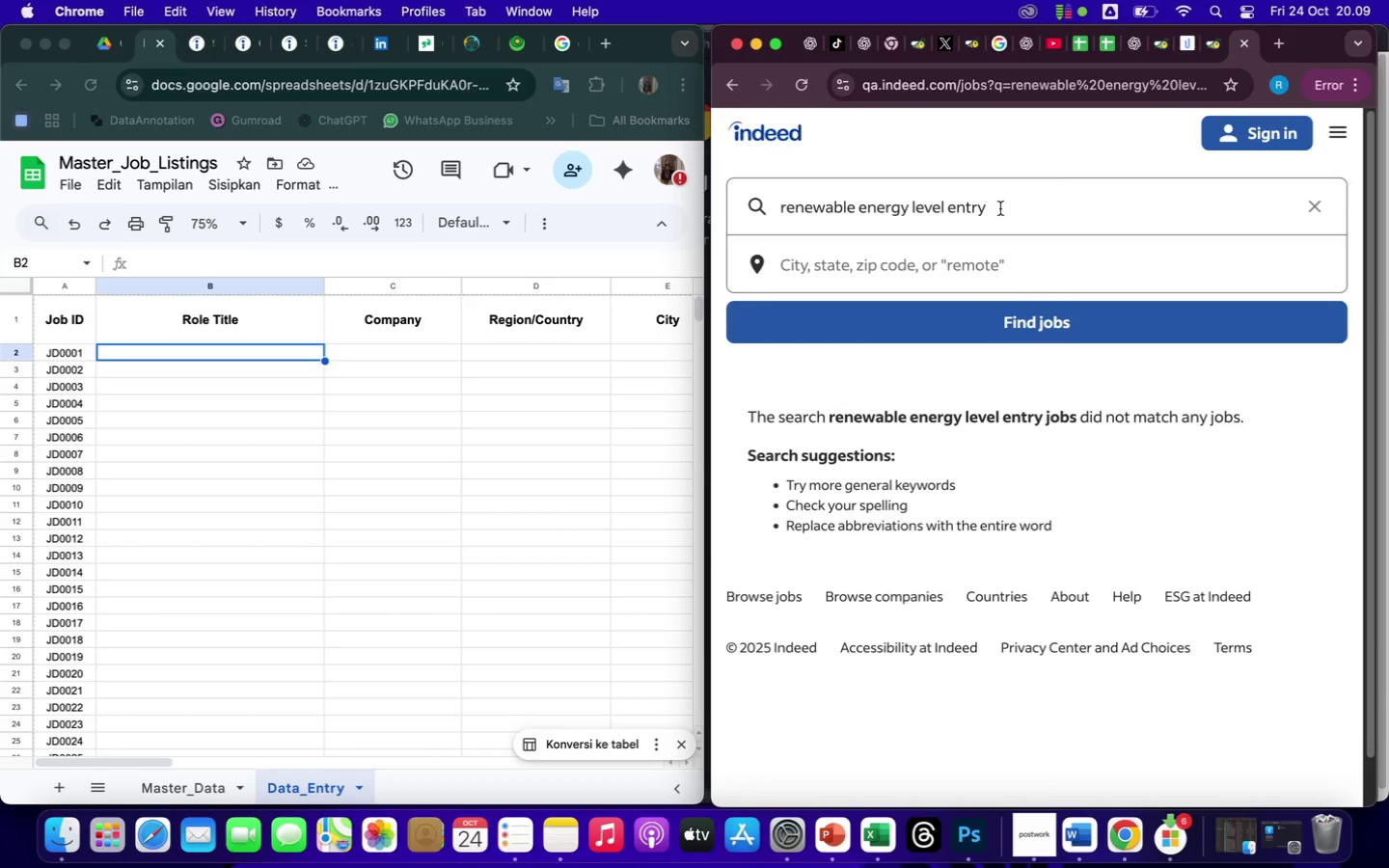 
left_click([1030, 204])
 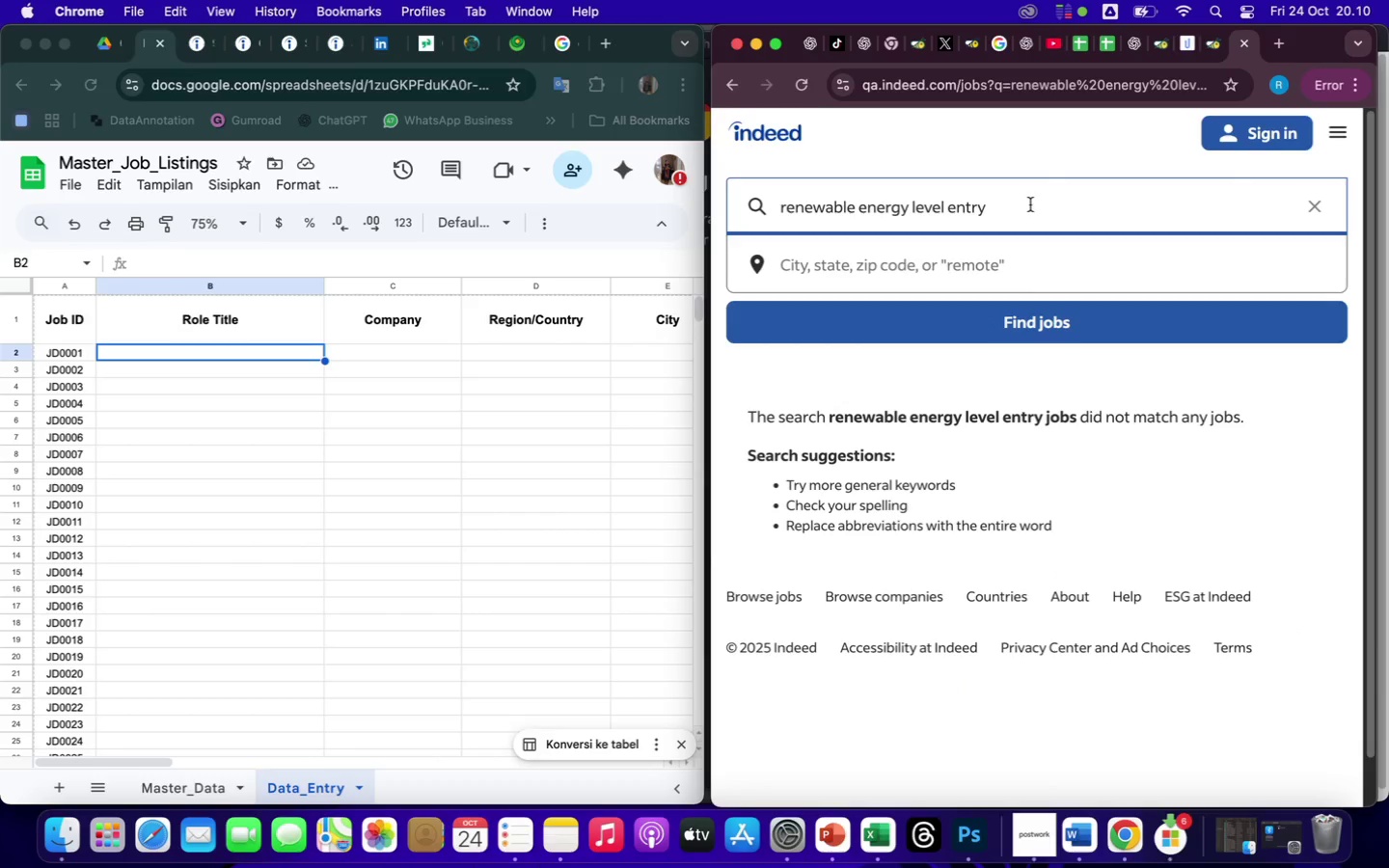 
hold_key(key=Backspace, duration=1.04)
 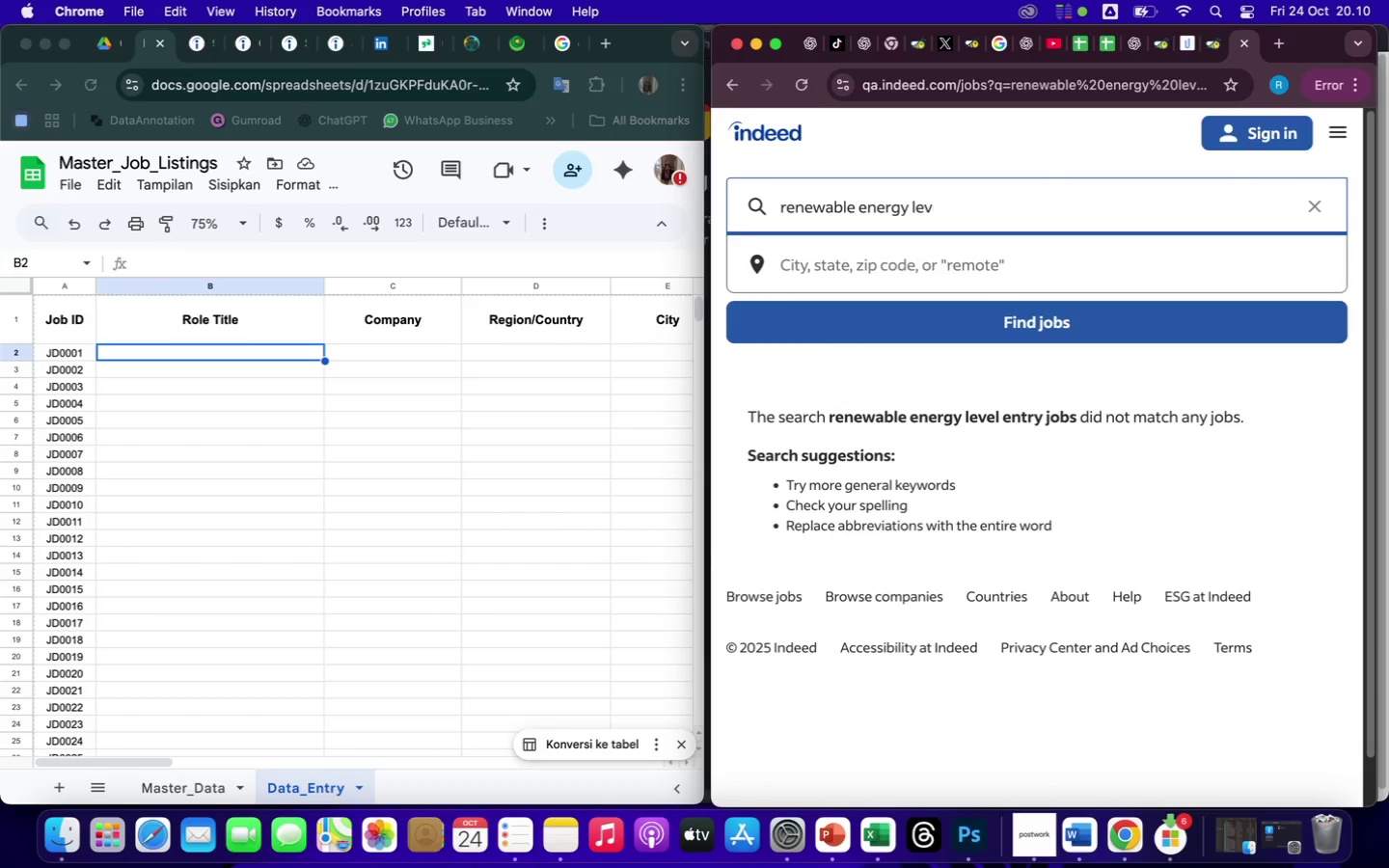 
key(Backspace)
 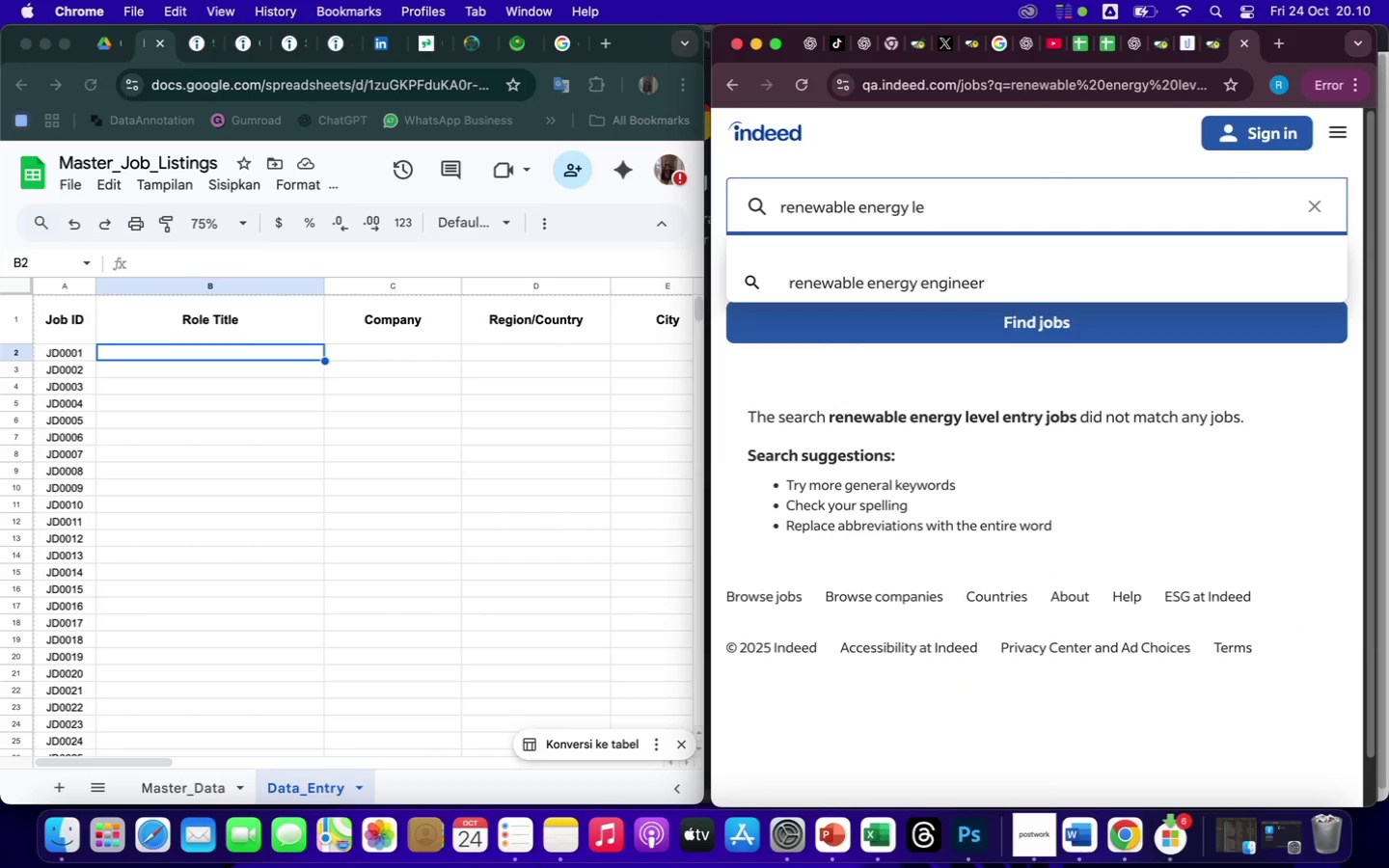 
key(Backspace)
 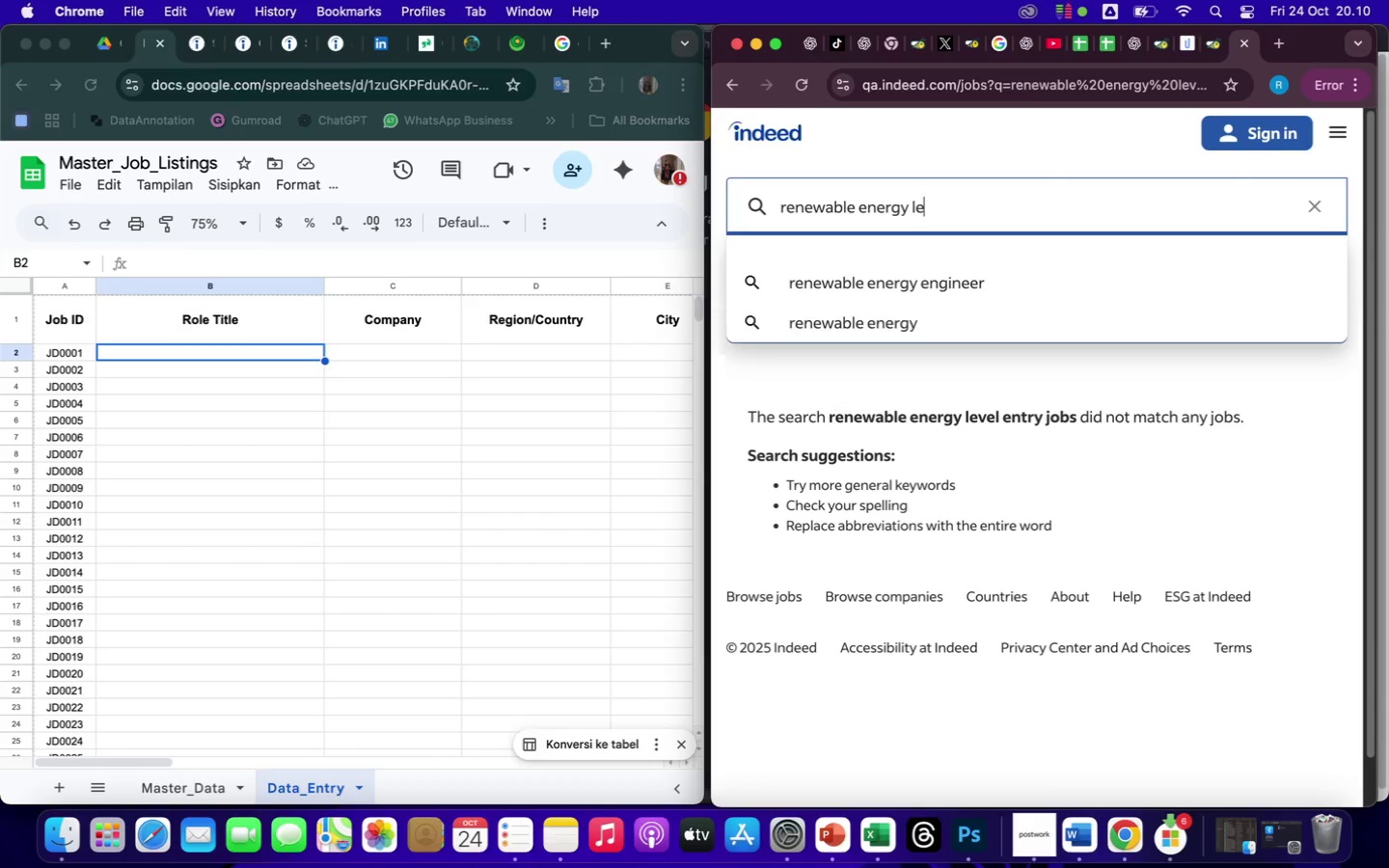 
key(Backspace)
 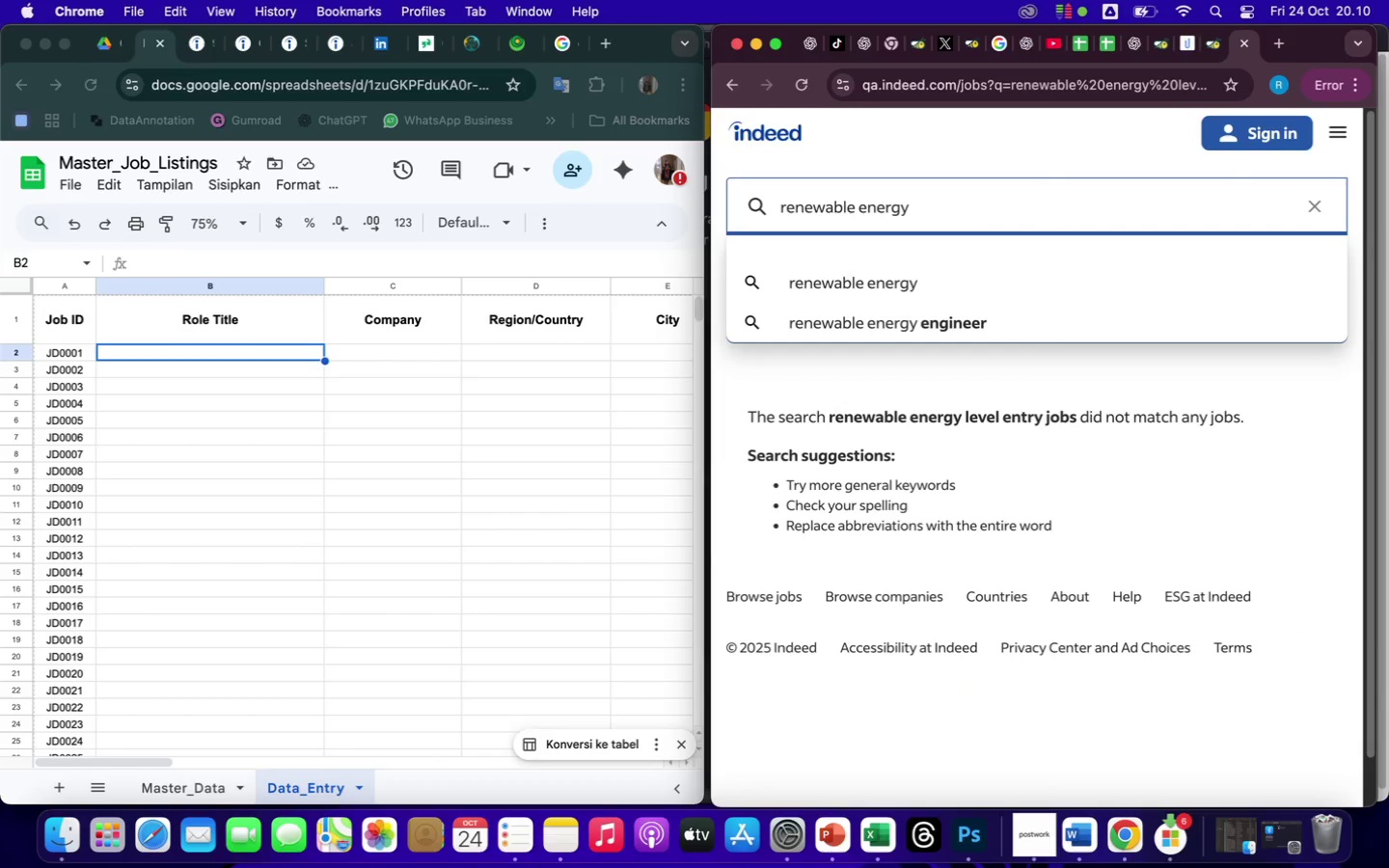 
key(Backspace)
 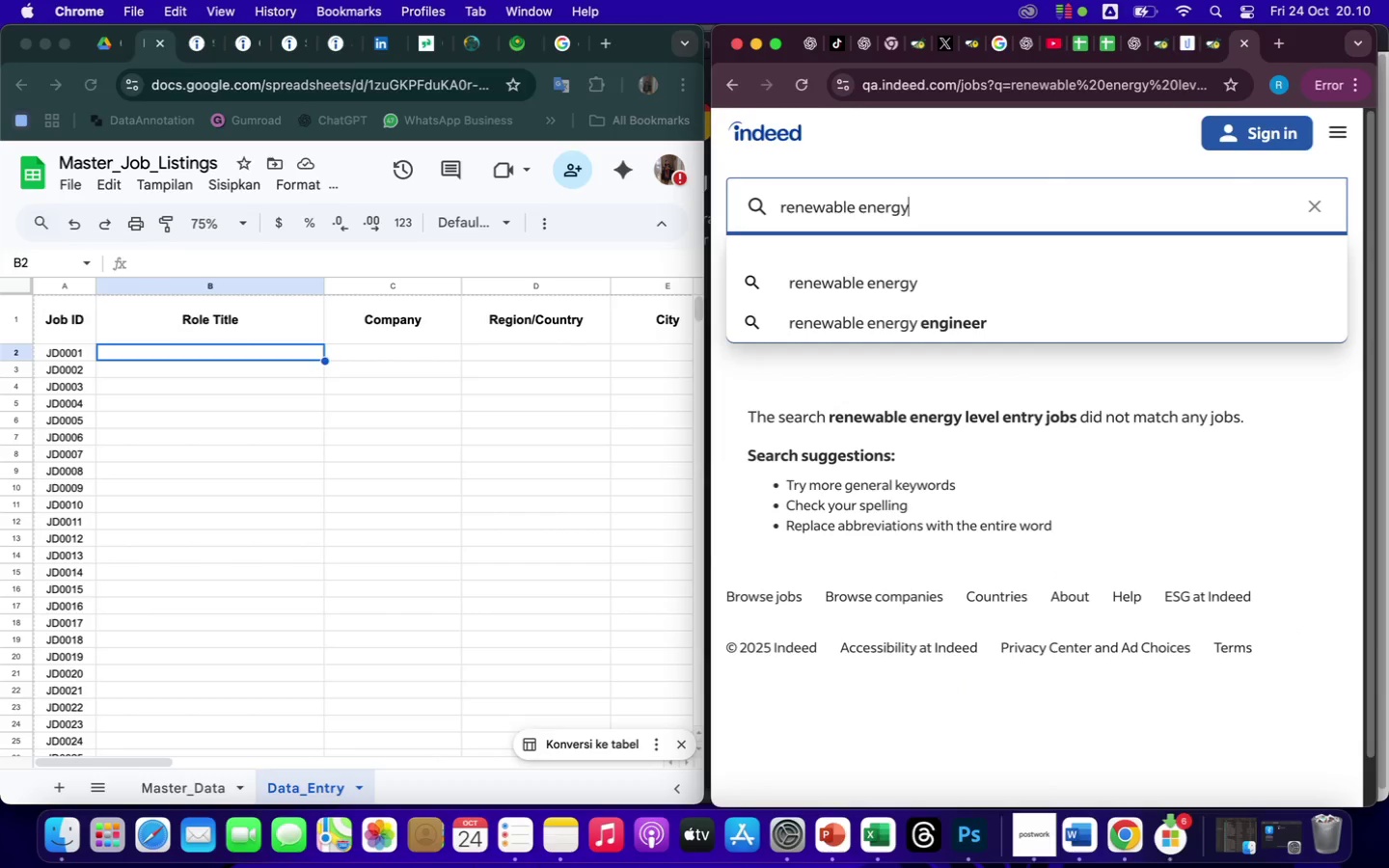 
key(Enter)
 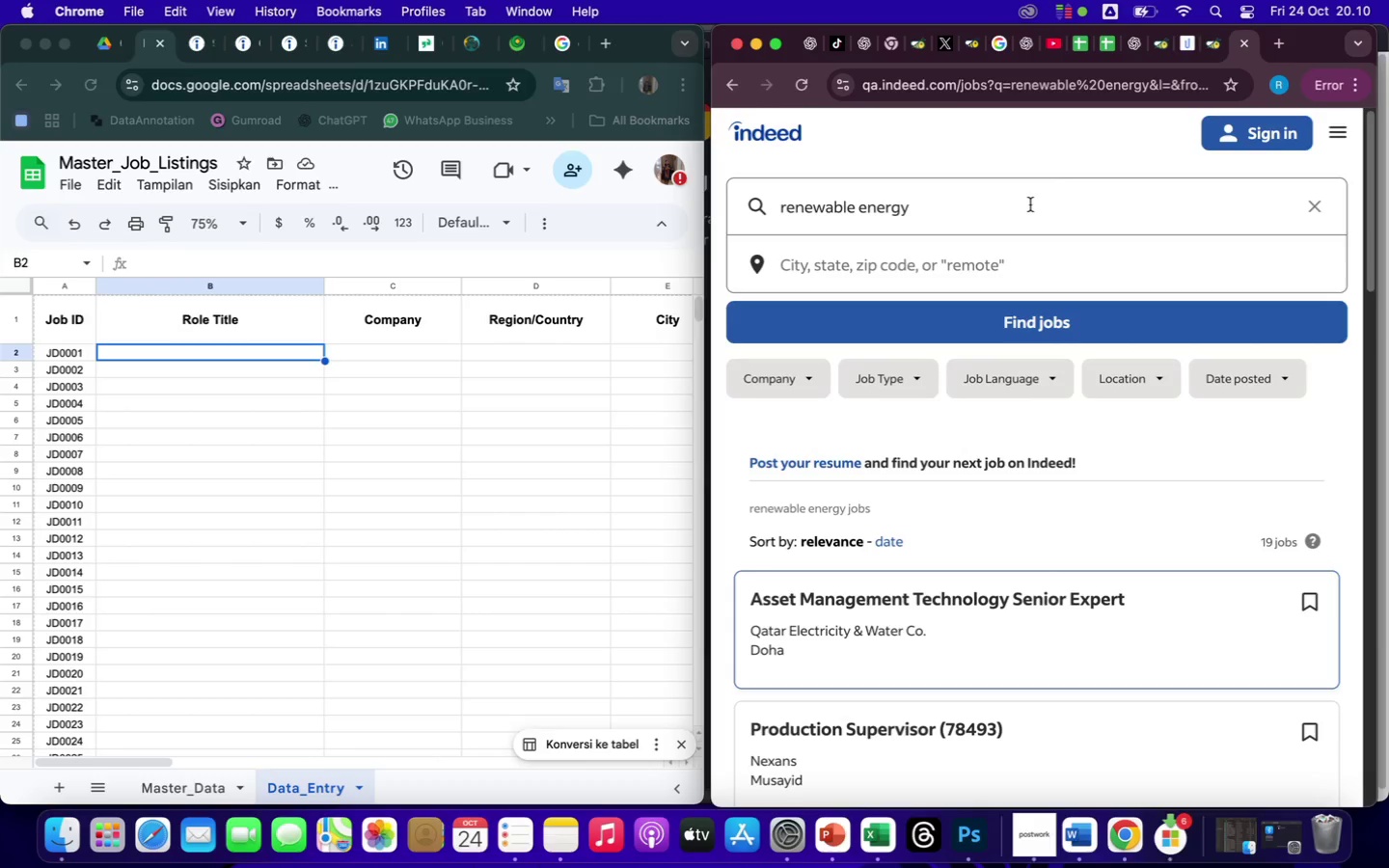 
wait(7.78)
 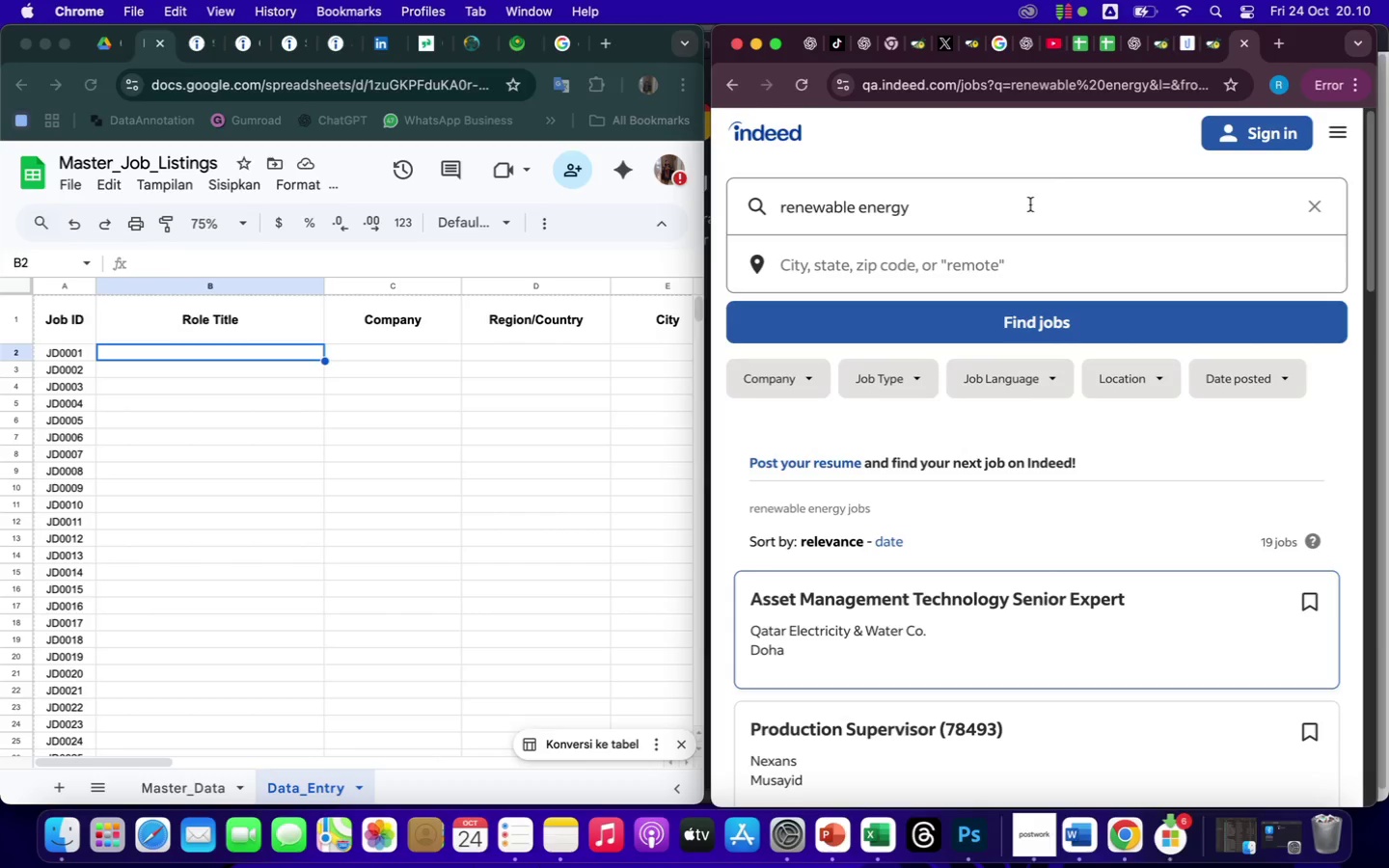 
scroll: coordinate [1061, 689], scroll_direction: down, amount: 53.0
 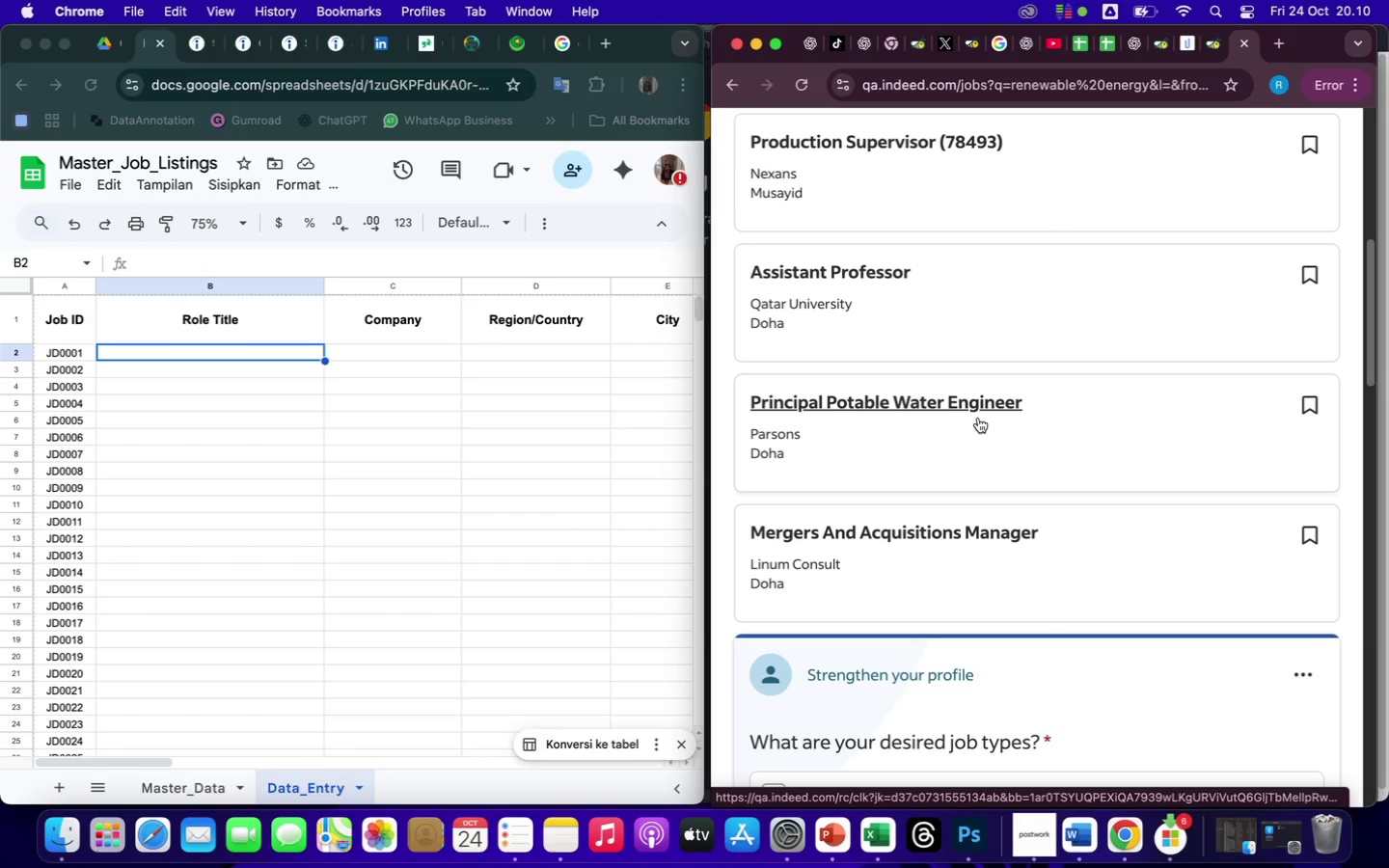 
left_click([978, 413])
 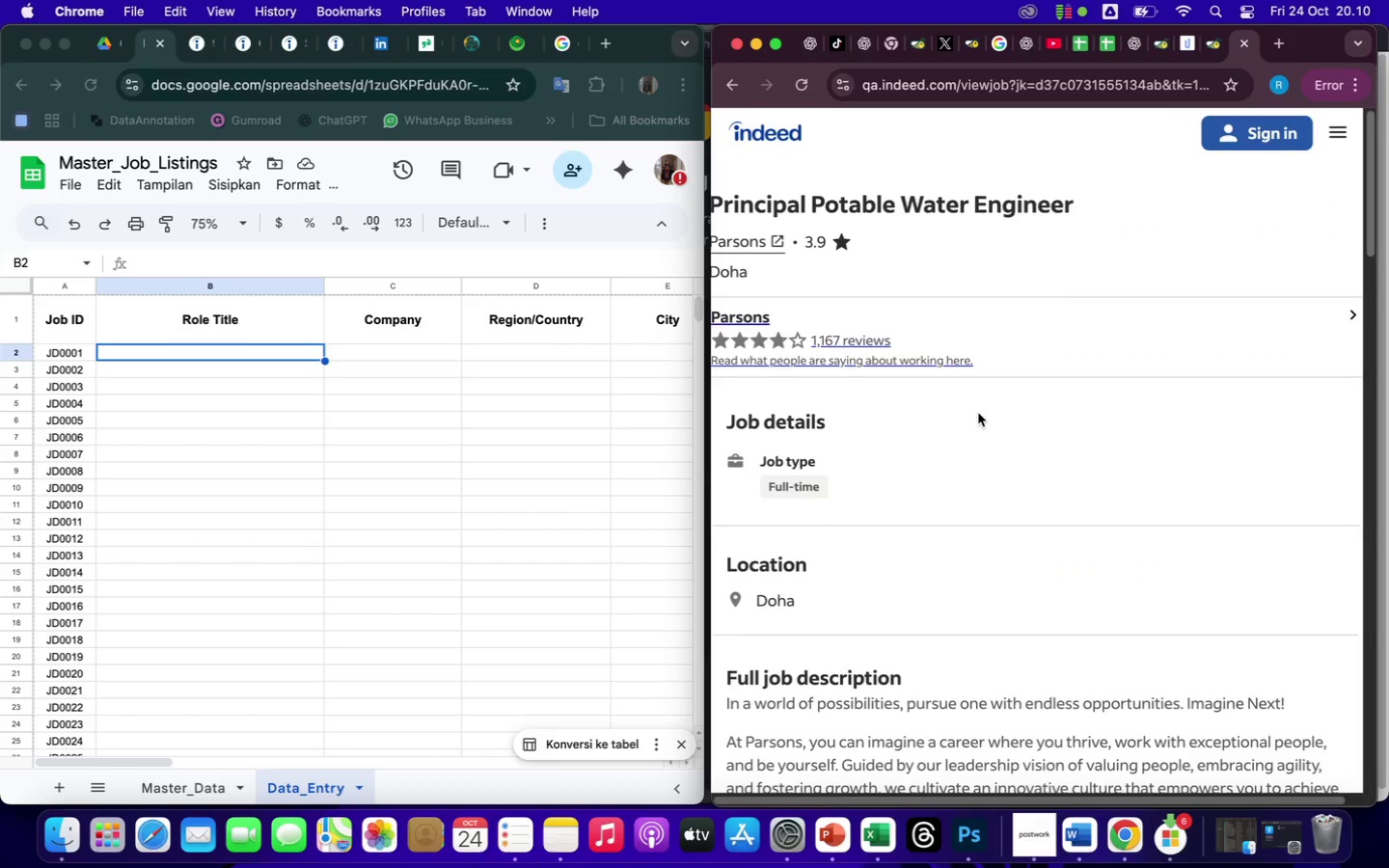 
scroll: coordinate [1052, 480], scroll_direction: down, amount: 25.0
 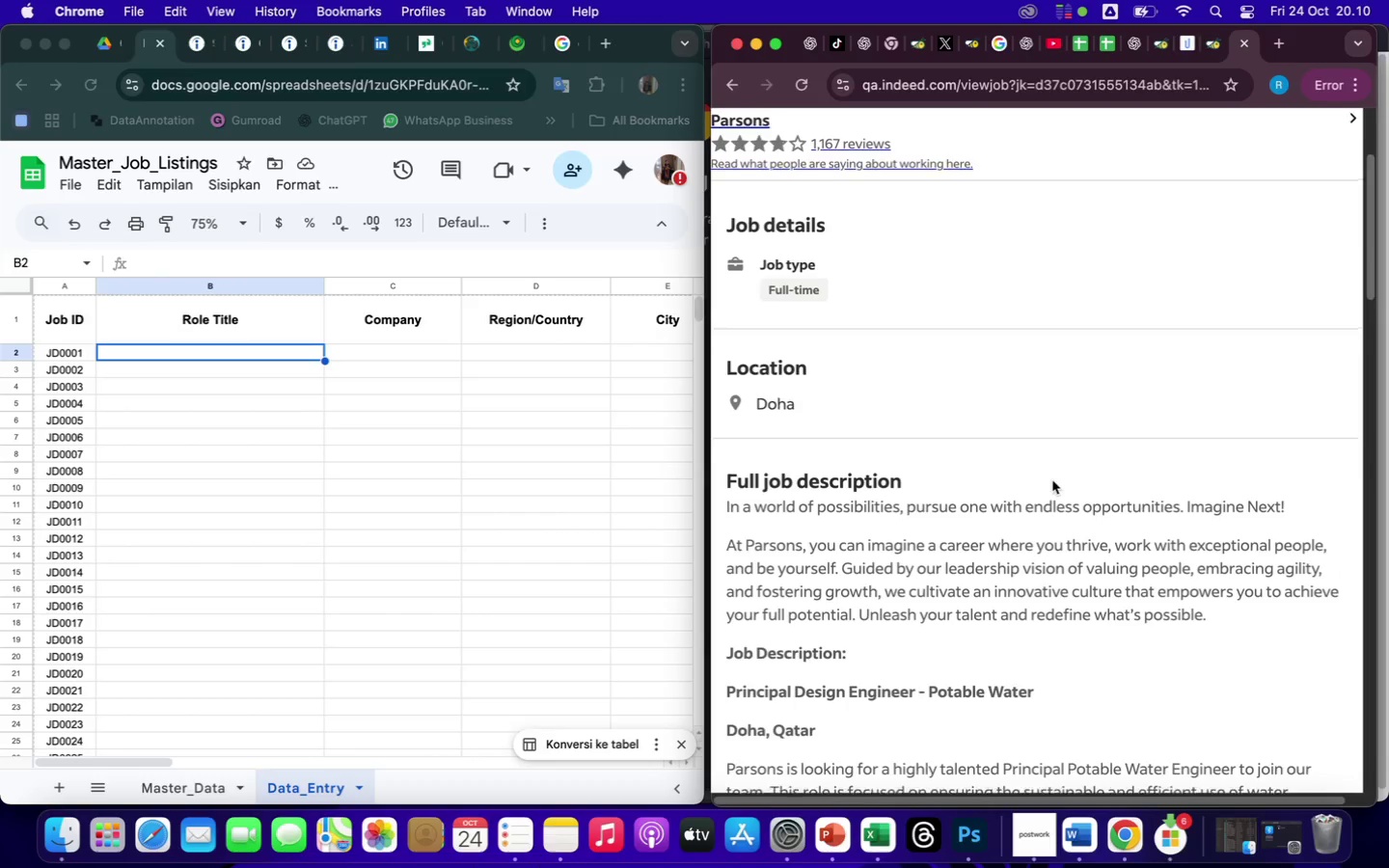 
scroll: coordinate [1052, 480], scroll_direction: up, amount: 32.0
 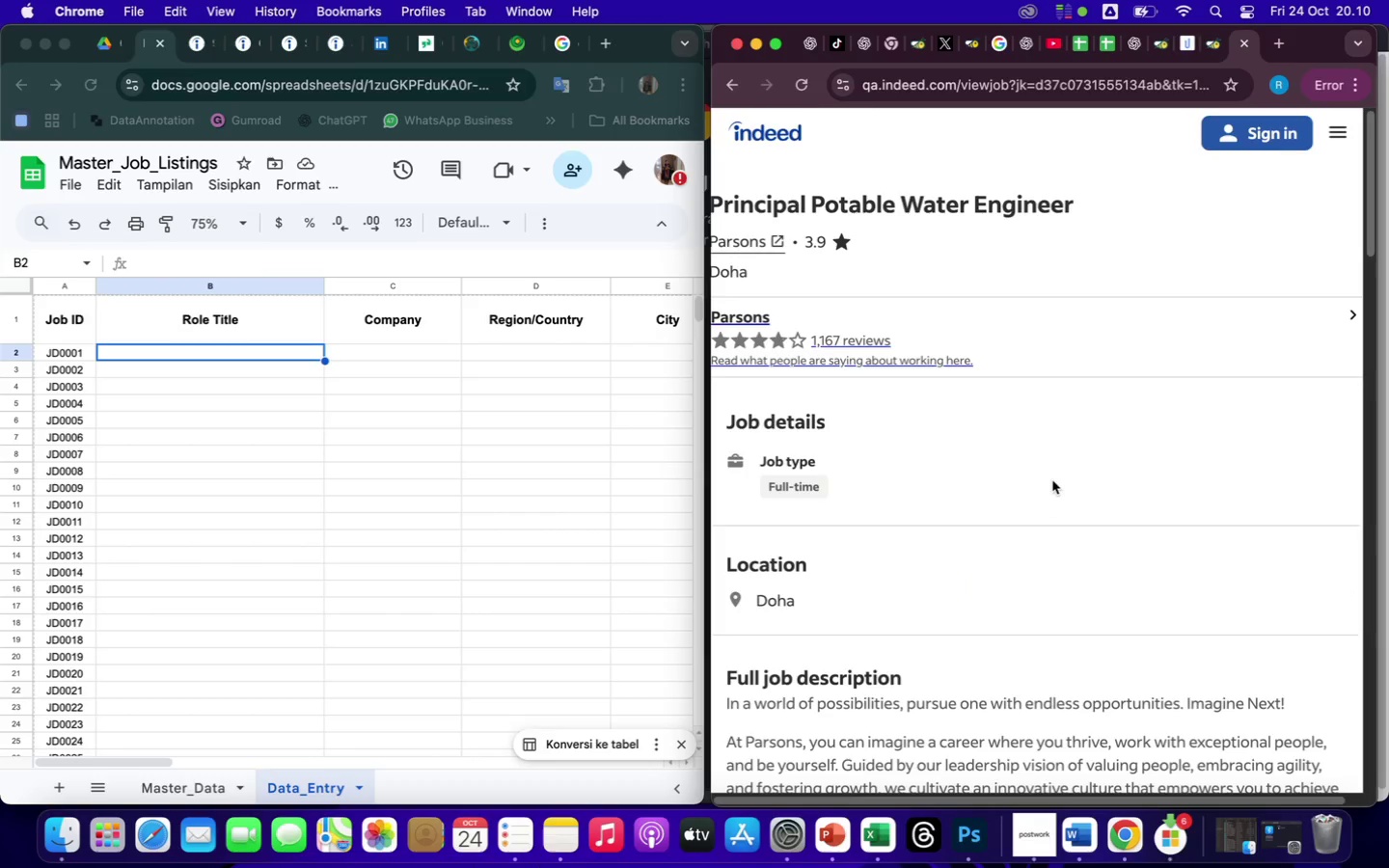 
scroll: coordinate [1052, 472], scroll_direction: down, amount: 164.0
 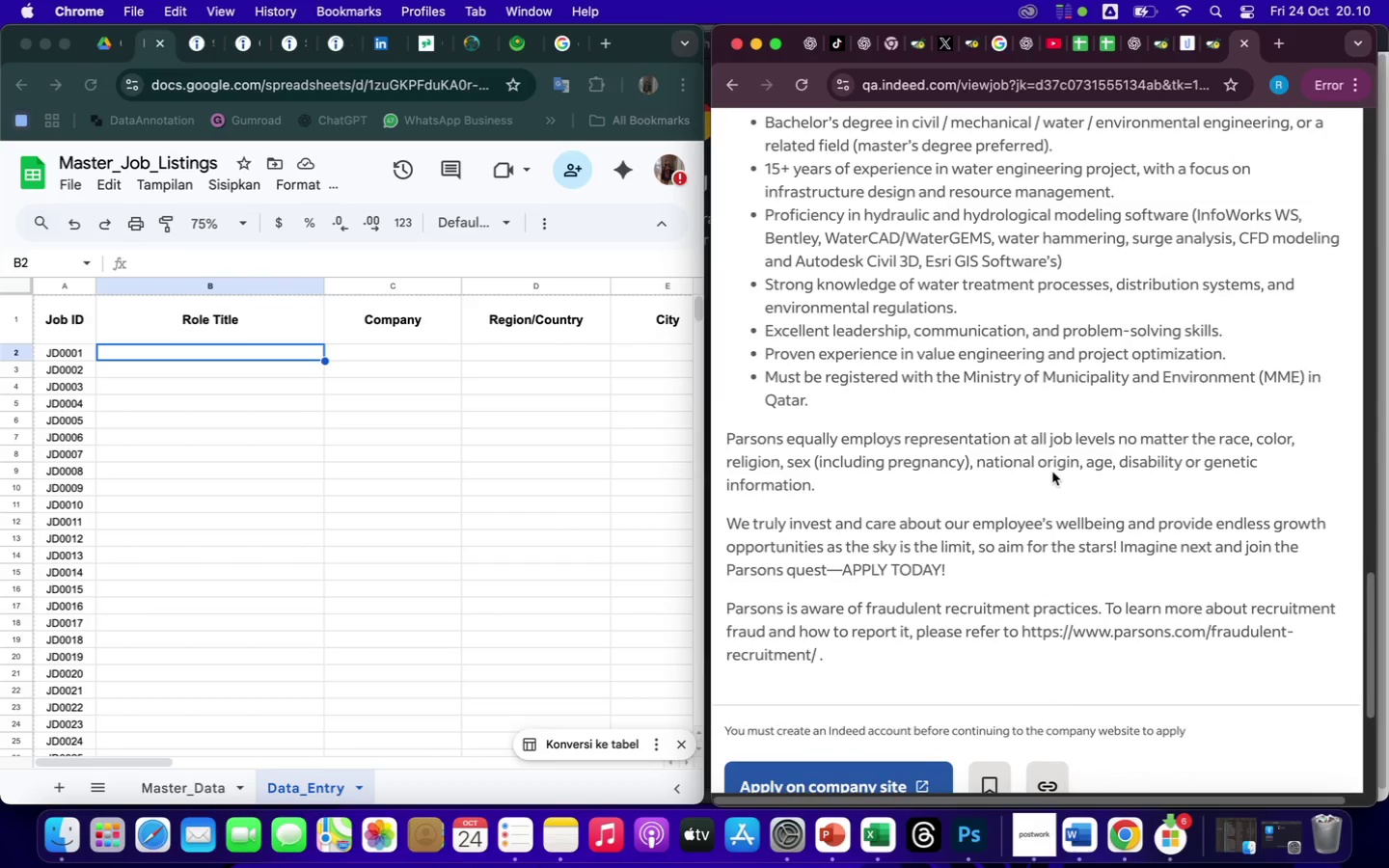 
scroll: coordinate [1052, 472], scroll_direction: up, amount: 25.0
 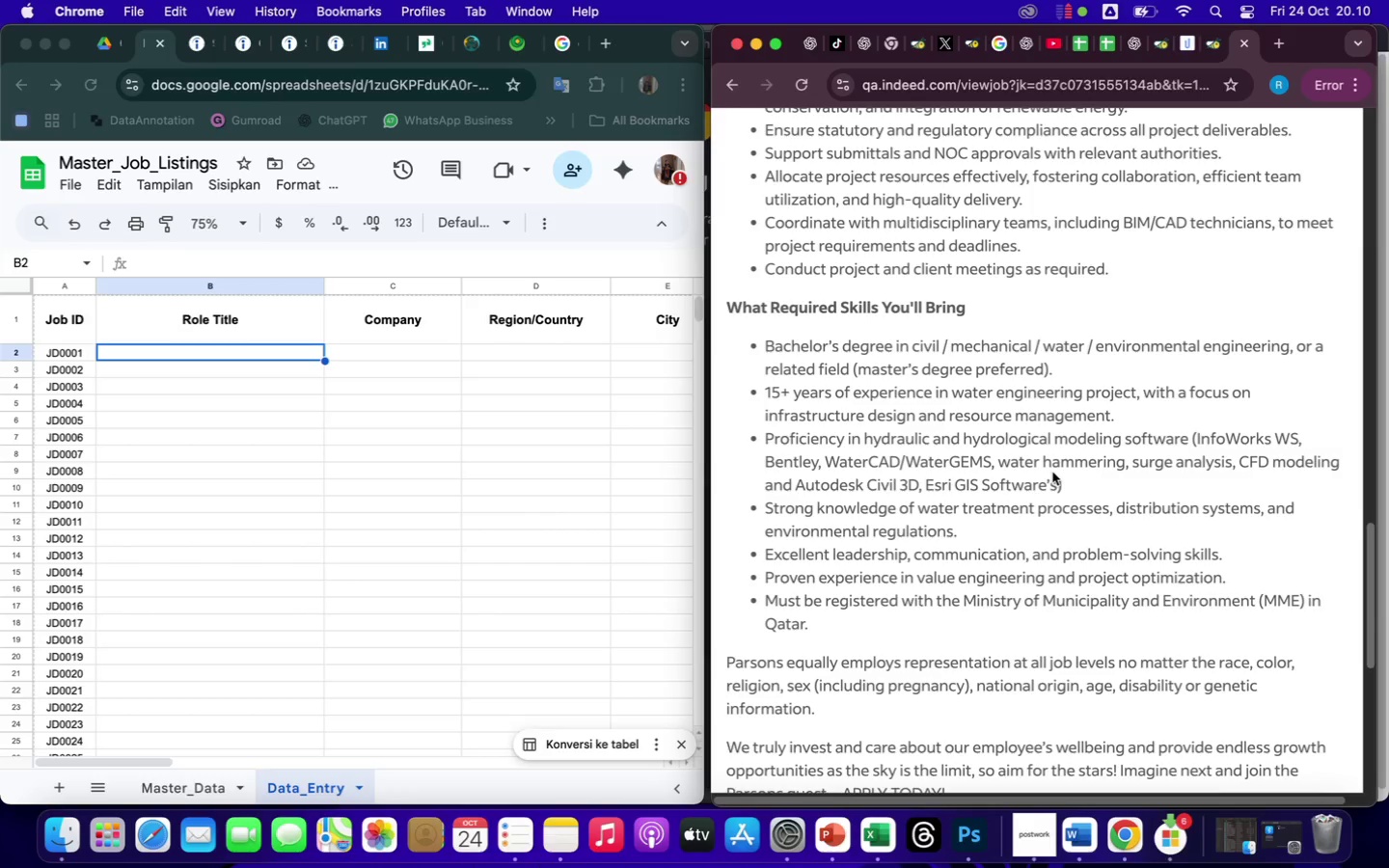 
scroll: coordinate [1052, 472], scroll_direction: down, amount: 28.0
 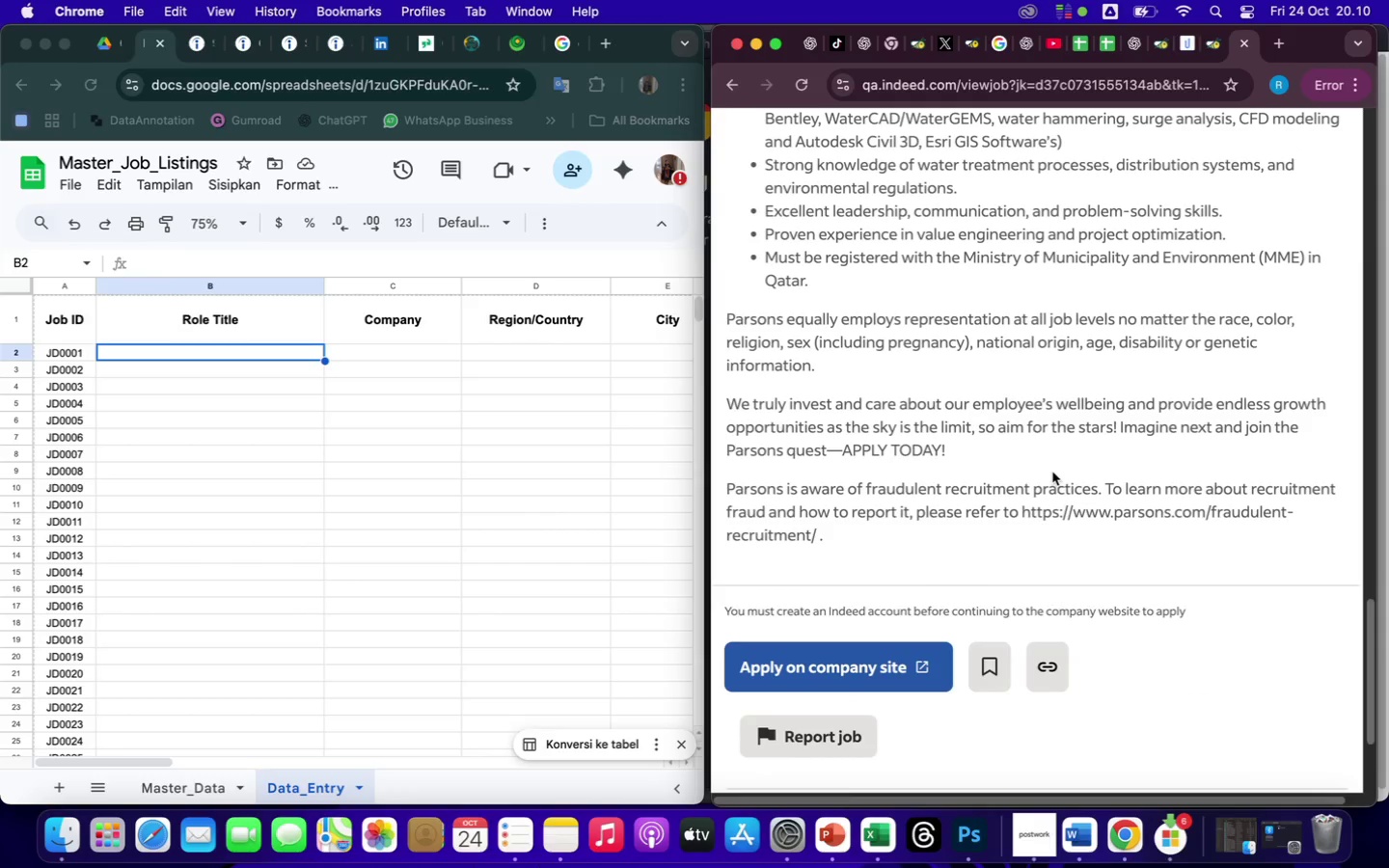 
scroll: coordinate [1052, 472], scroll_direction: up, amount: 251.0
 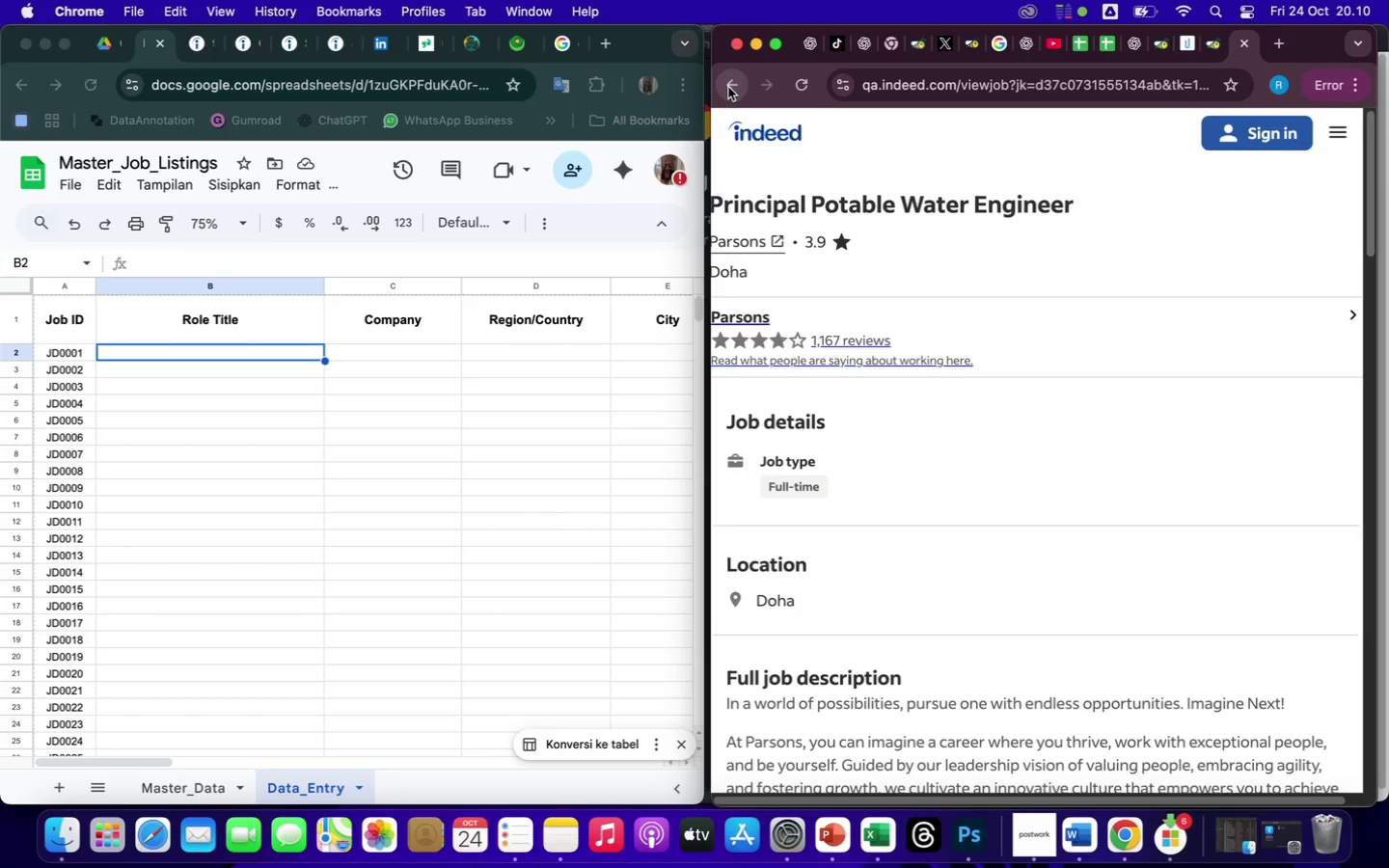 
left_click([729, 88])
 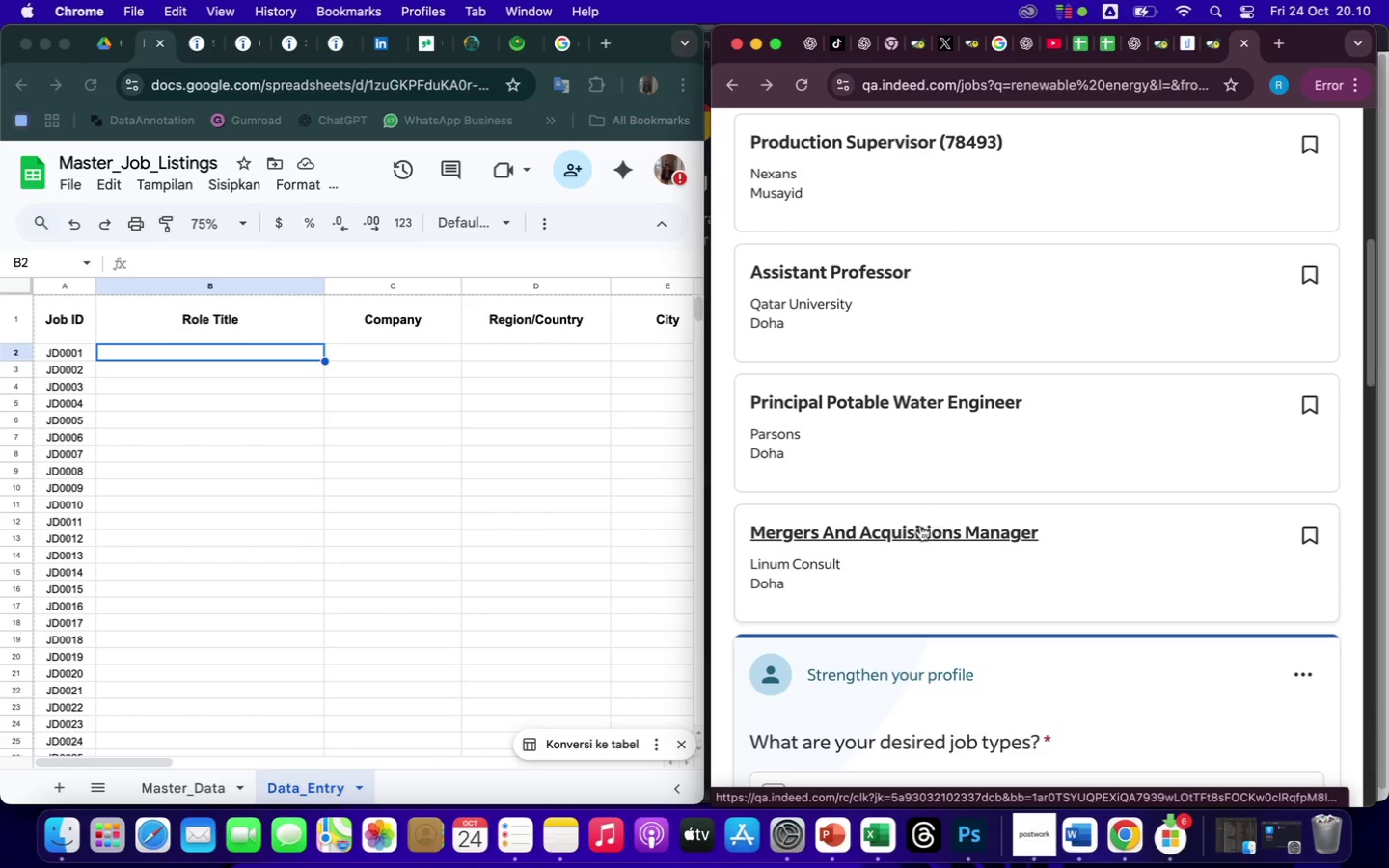 
scroll: coordinate [1006, 631], scroll_direction: down, amount: 129.0
 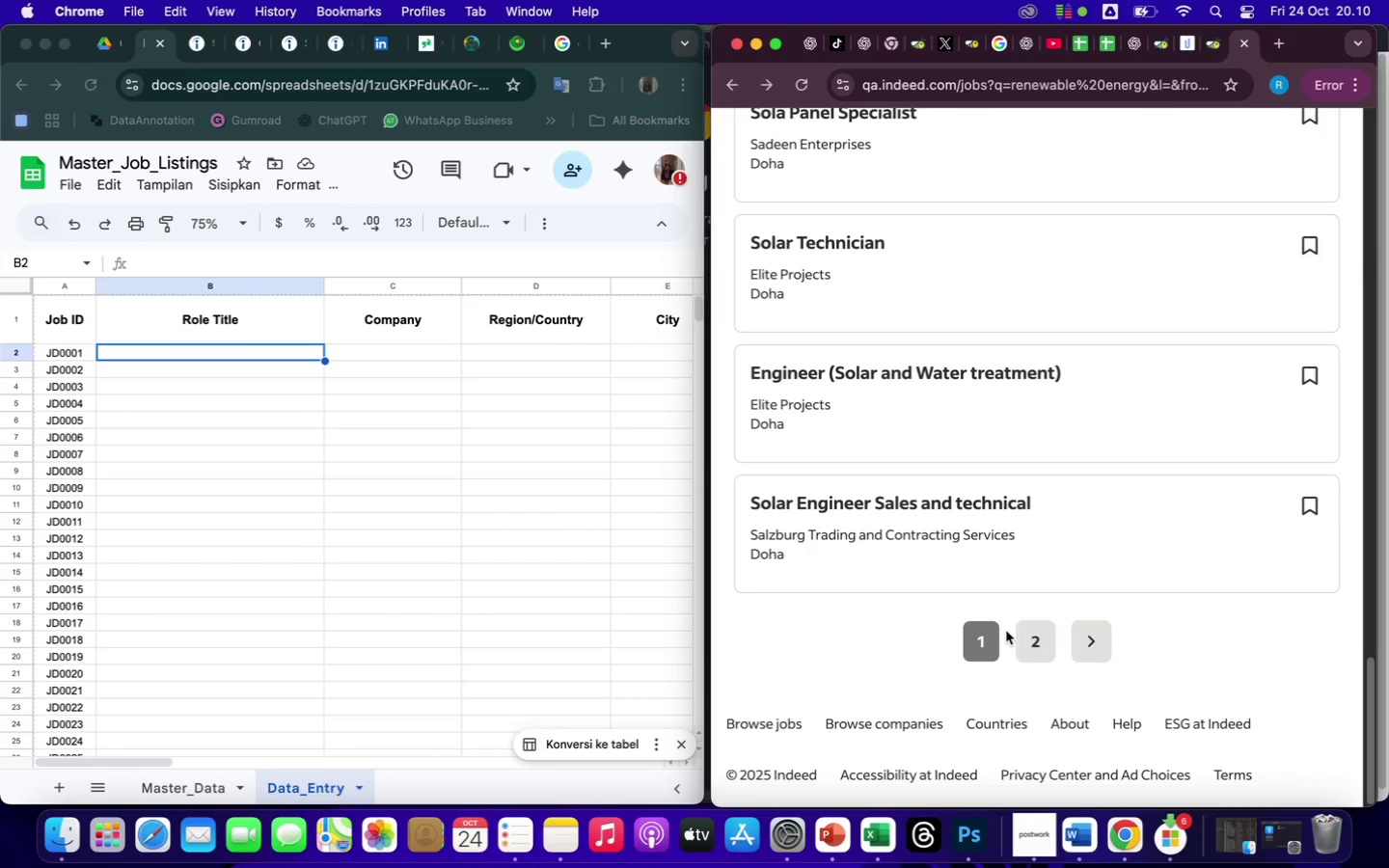 
left_click([1029, 639])
 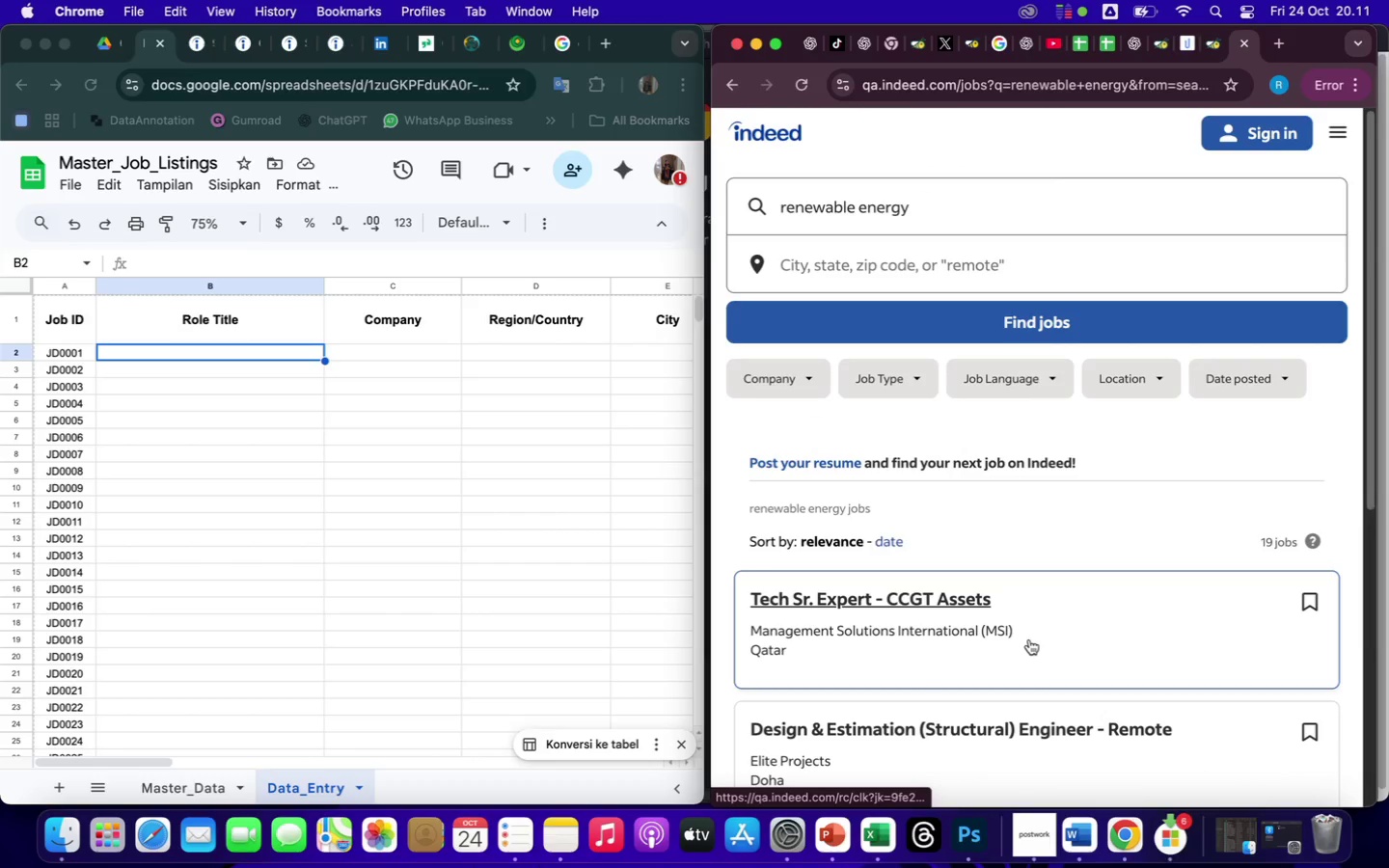 
scroll: coordinate [1029, 639], scroll_direction: down, amount: 16.0
 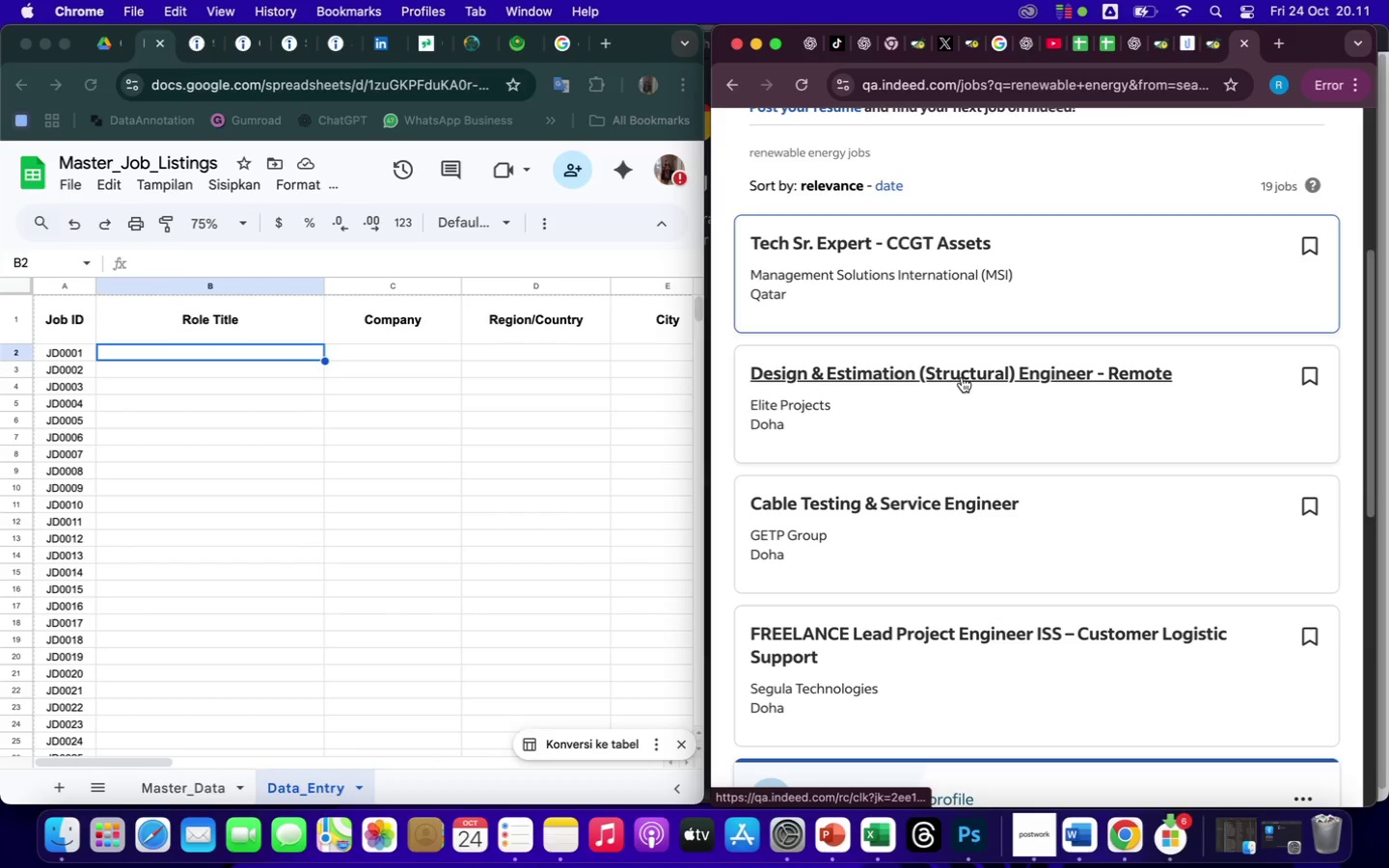 
right_click([962, 377])
 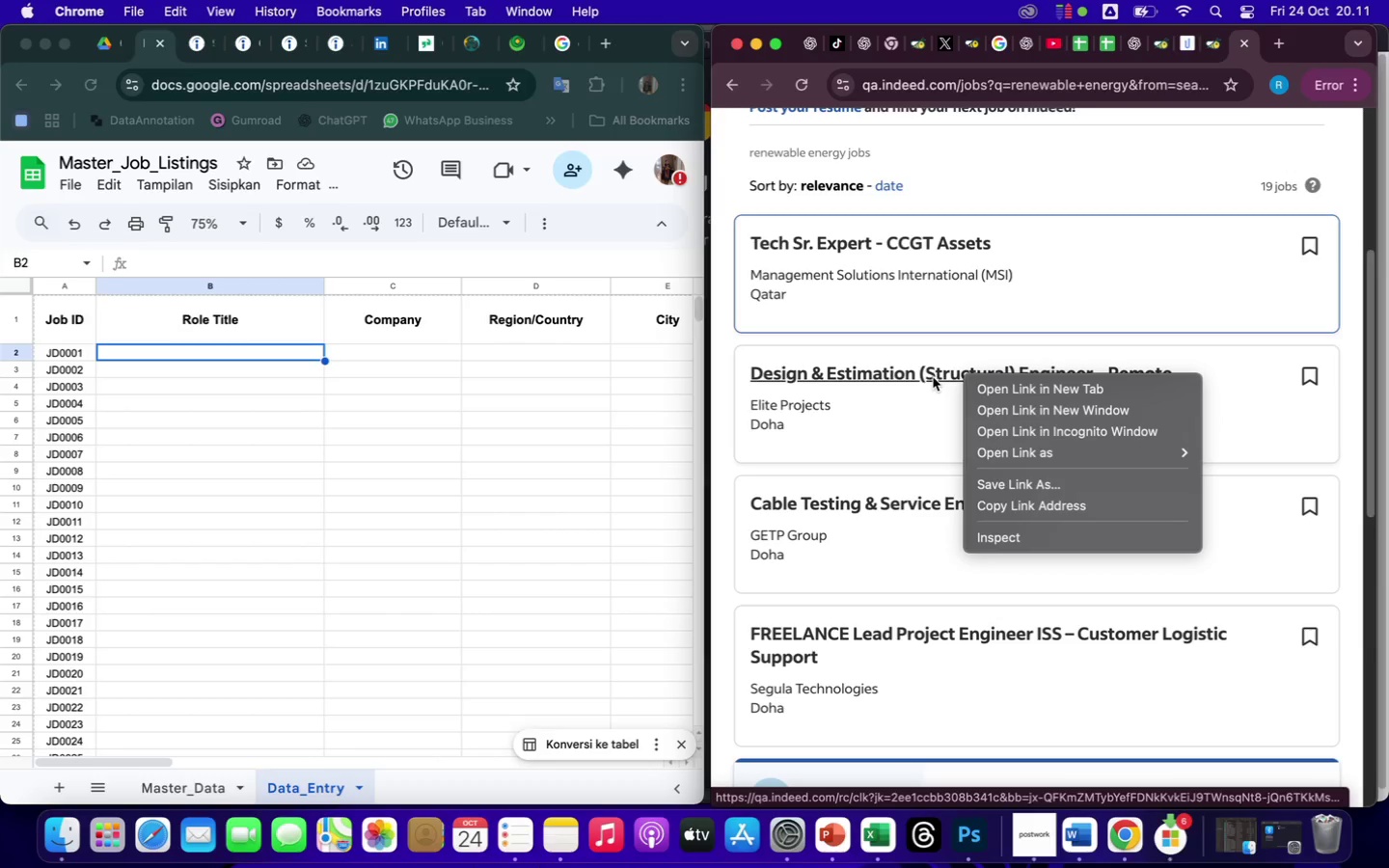 
left_click([933, 381])
 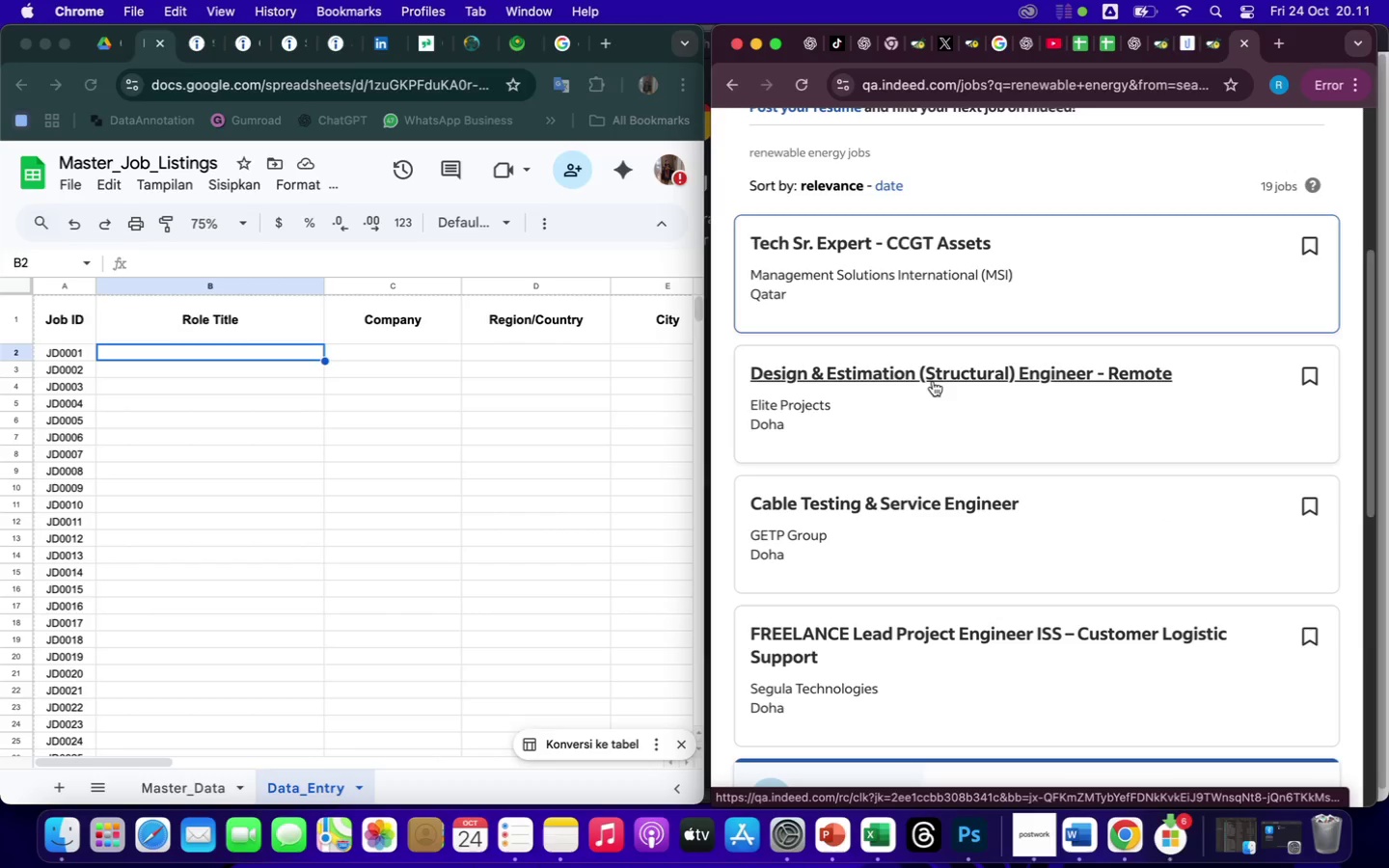 
left_click([932, 381])
 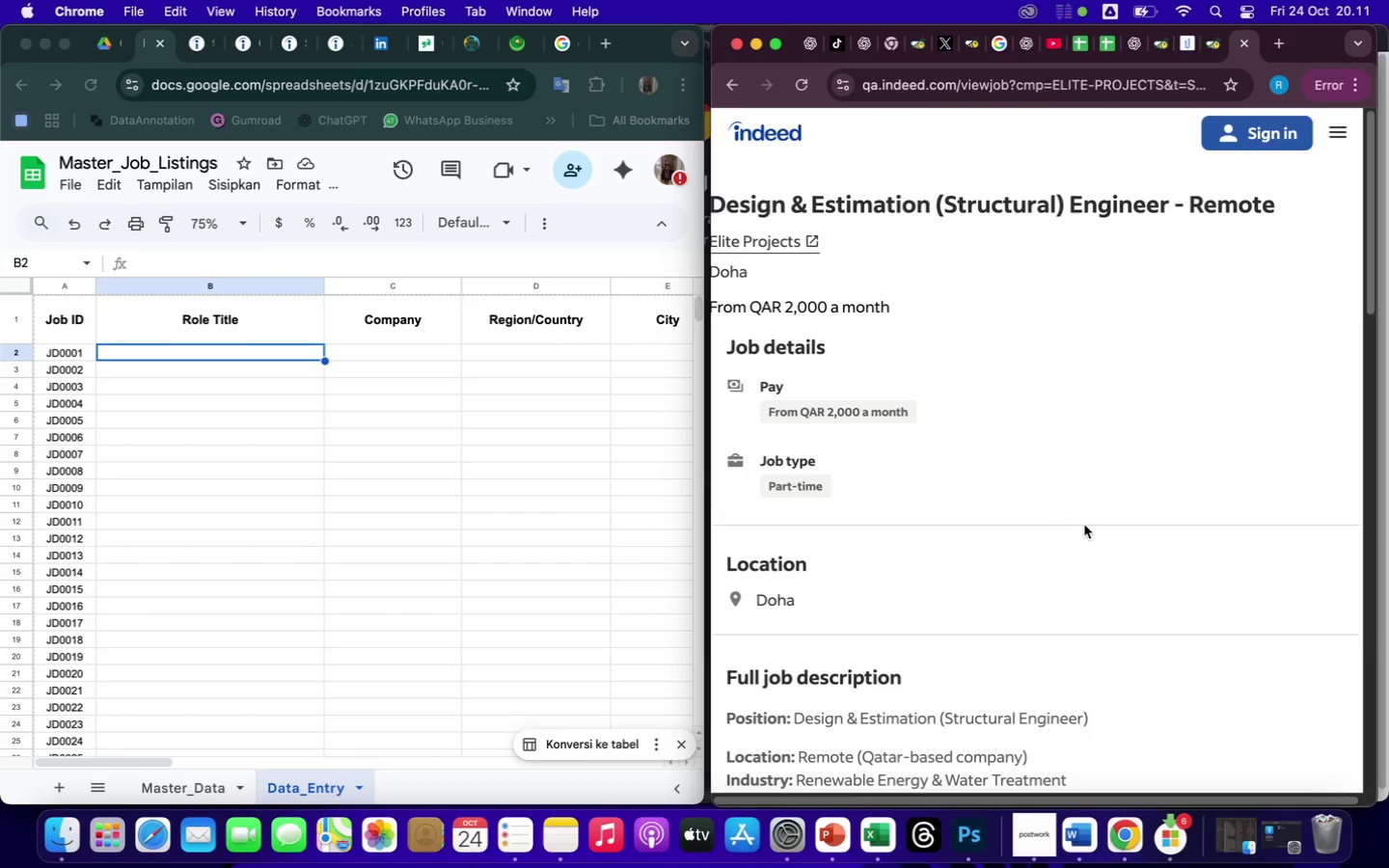 
wait(7.32)
 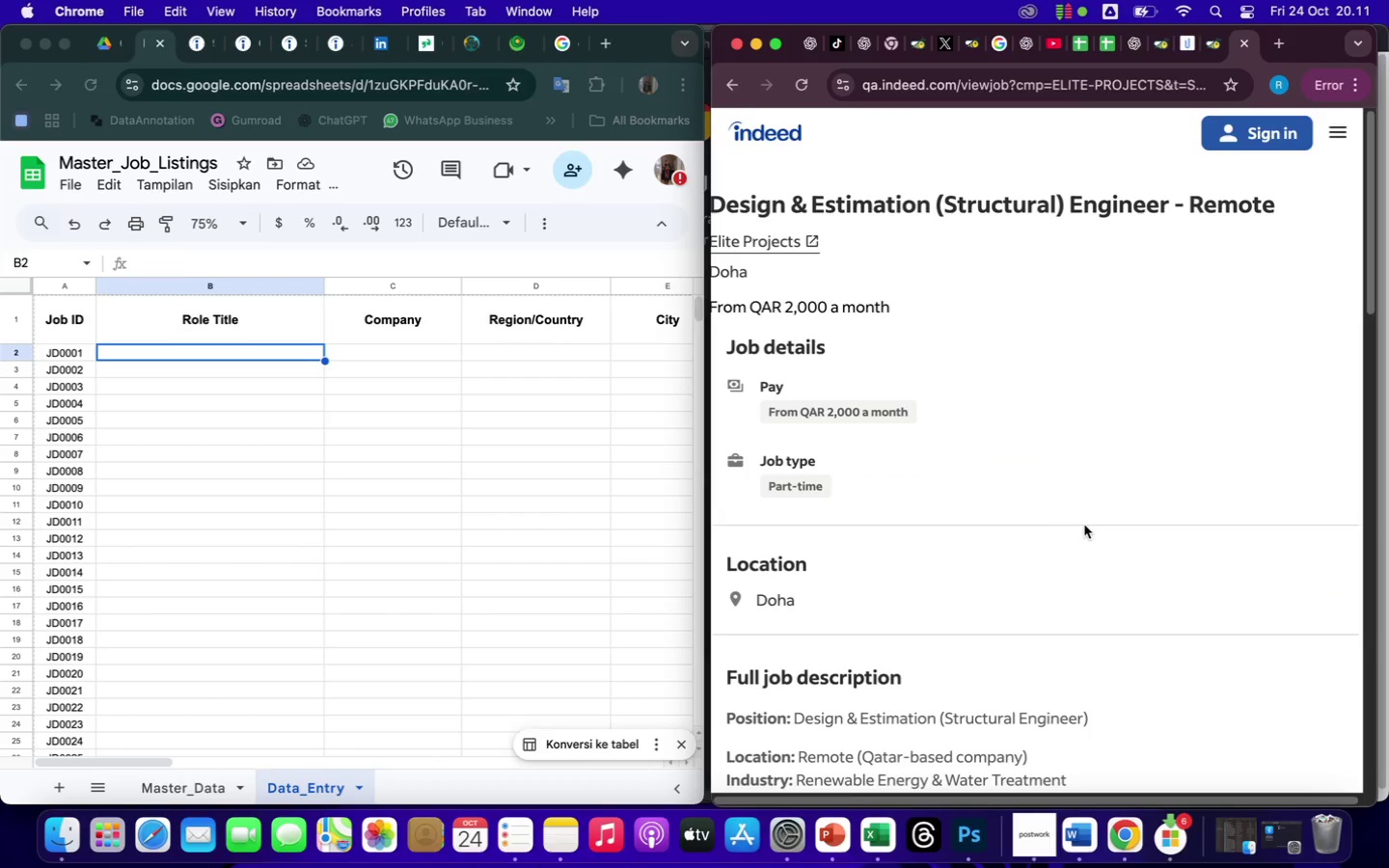 
scroll: coordinate [1084, 525], scroll_direction: down, amount: 66.0
 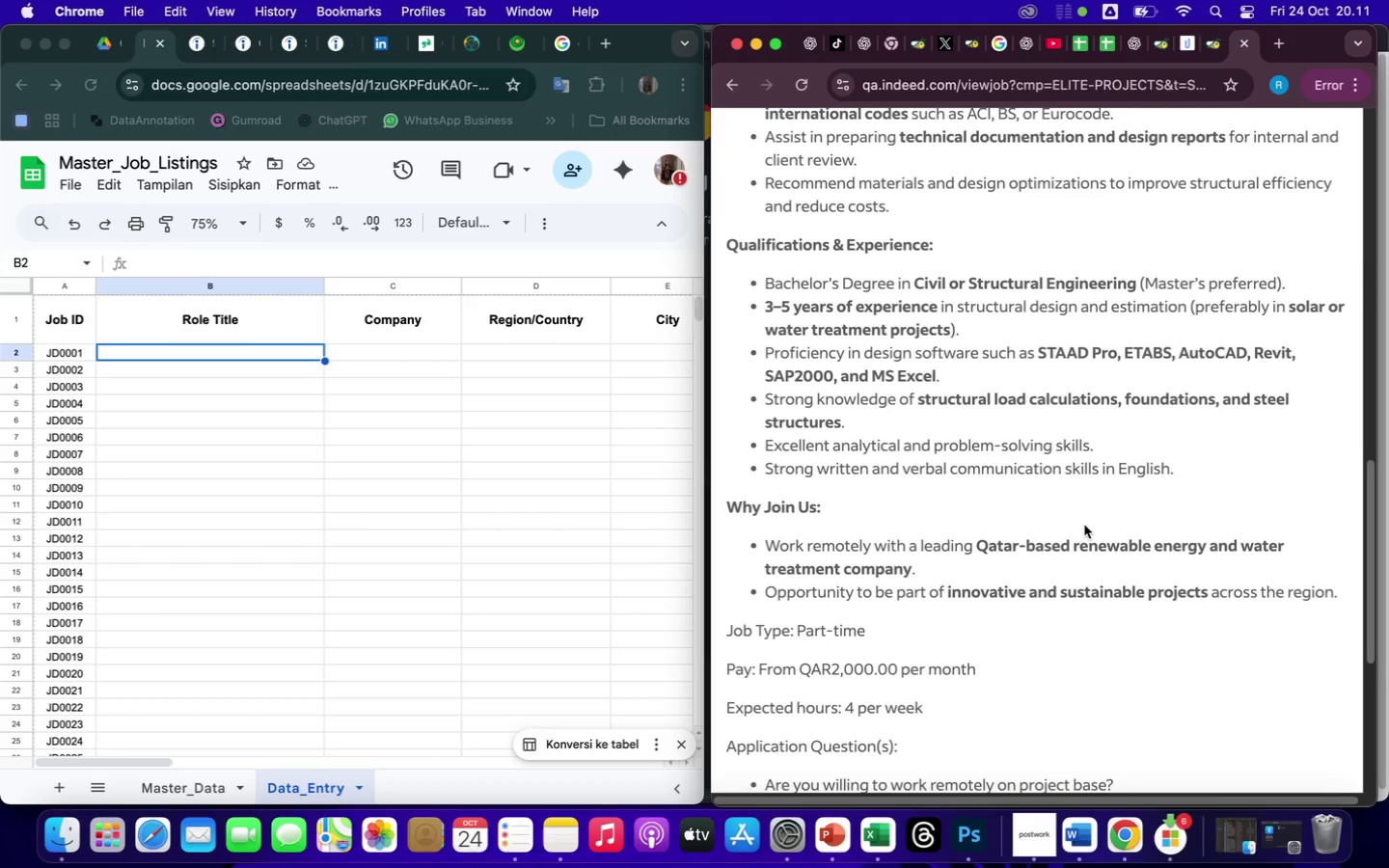 
wait(30.94)
 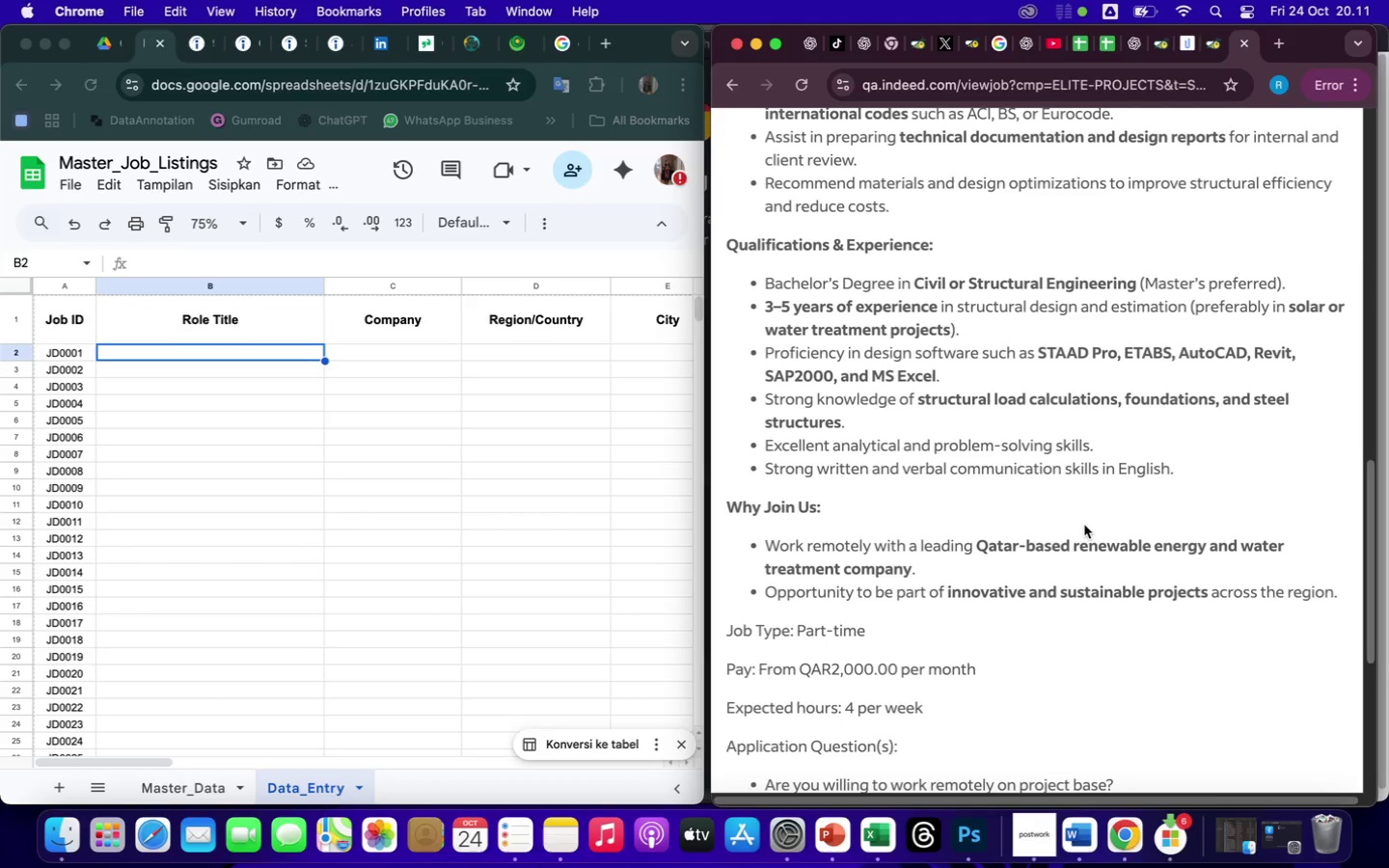 
scroll: coordinate [1120, 616], scroll_direction: down, amount: 27.0
 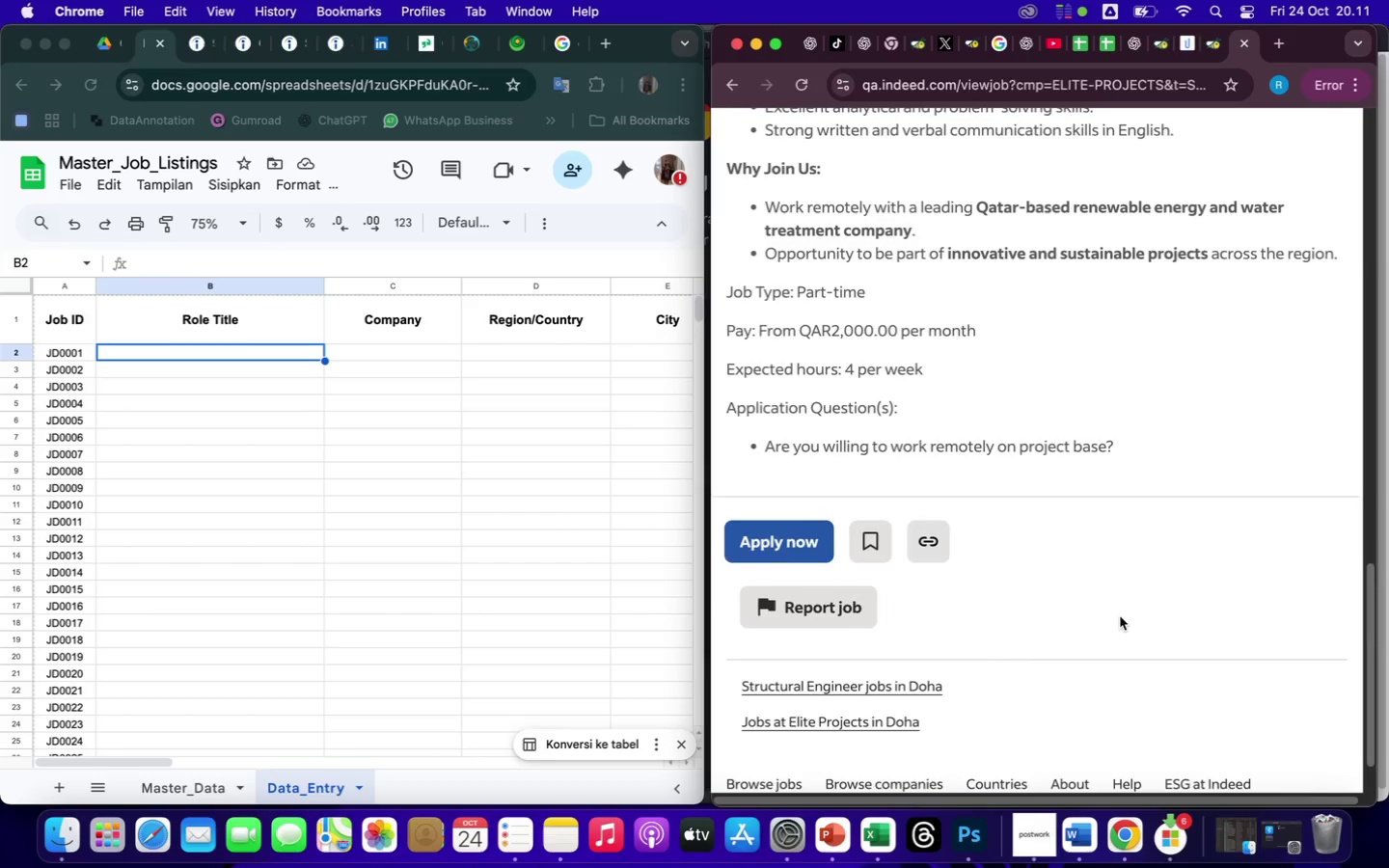 
scroll: coordinate [1116, 600], scroll_direction: up, amount: 229.0
 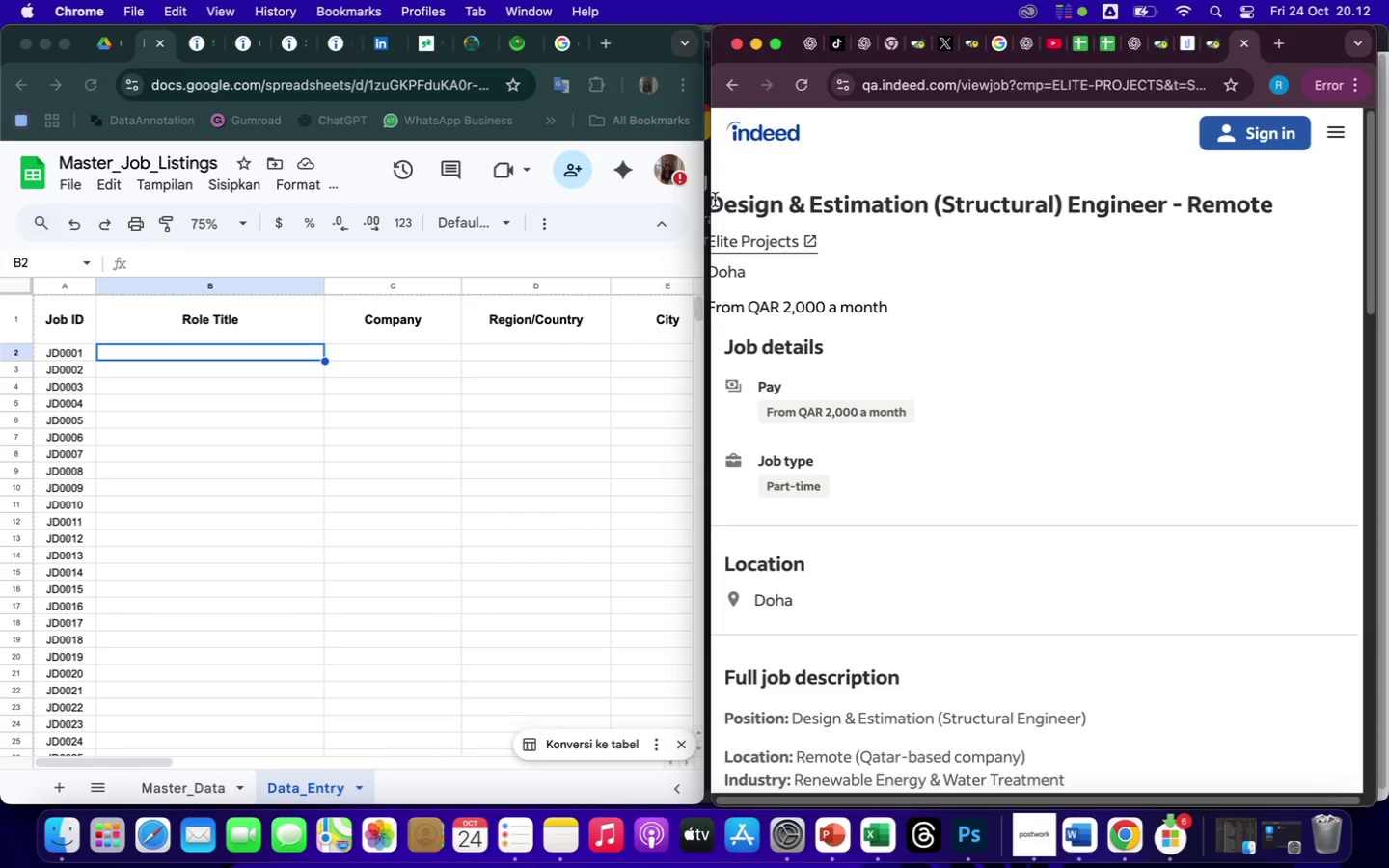 
left_click_drag(start_coordinate=[715, 200], to_coordinate=[1167, 211])
 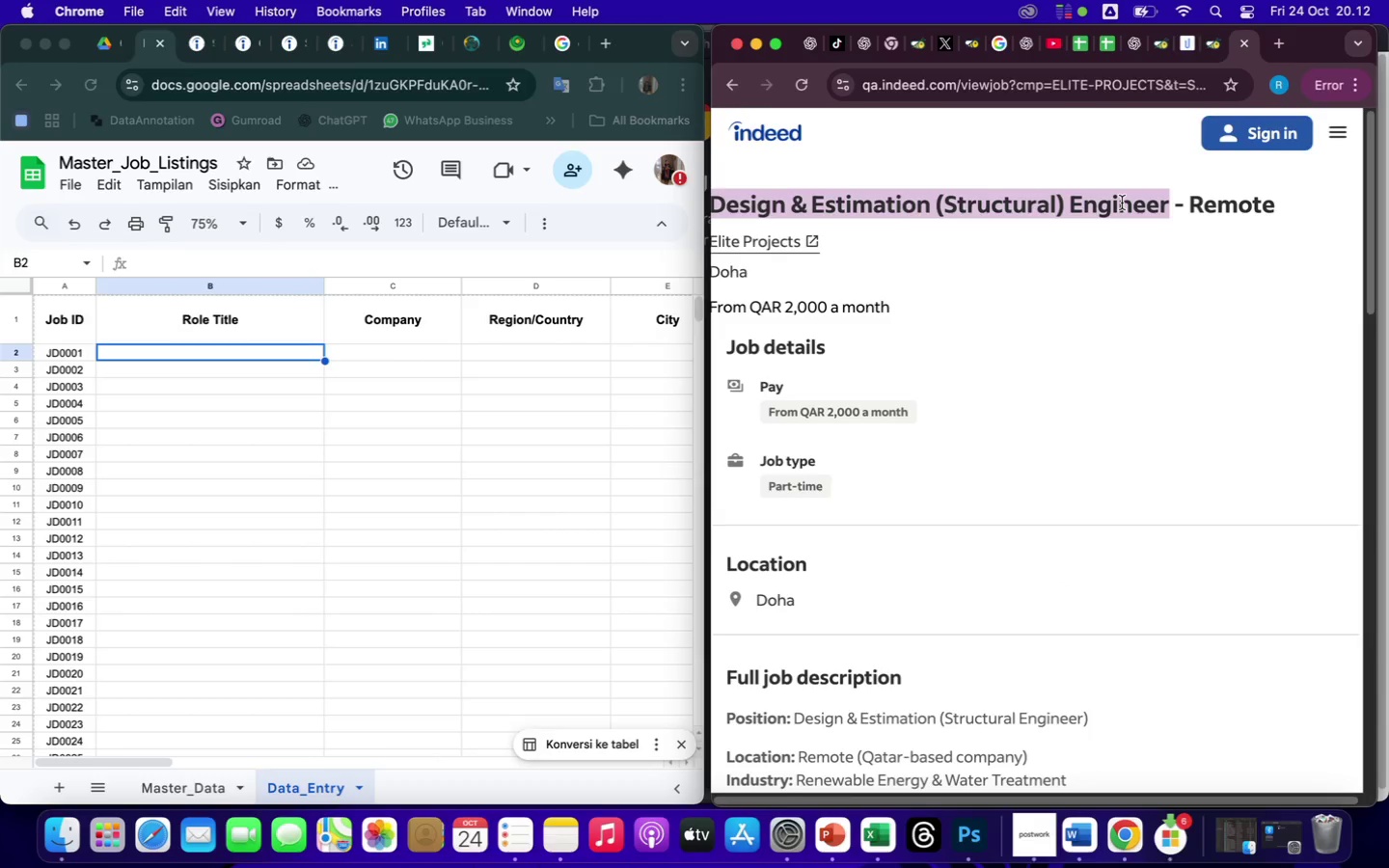 
right_click([1122, 203])
 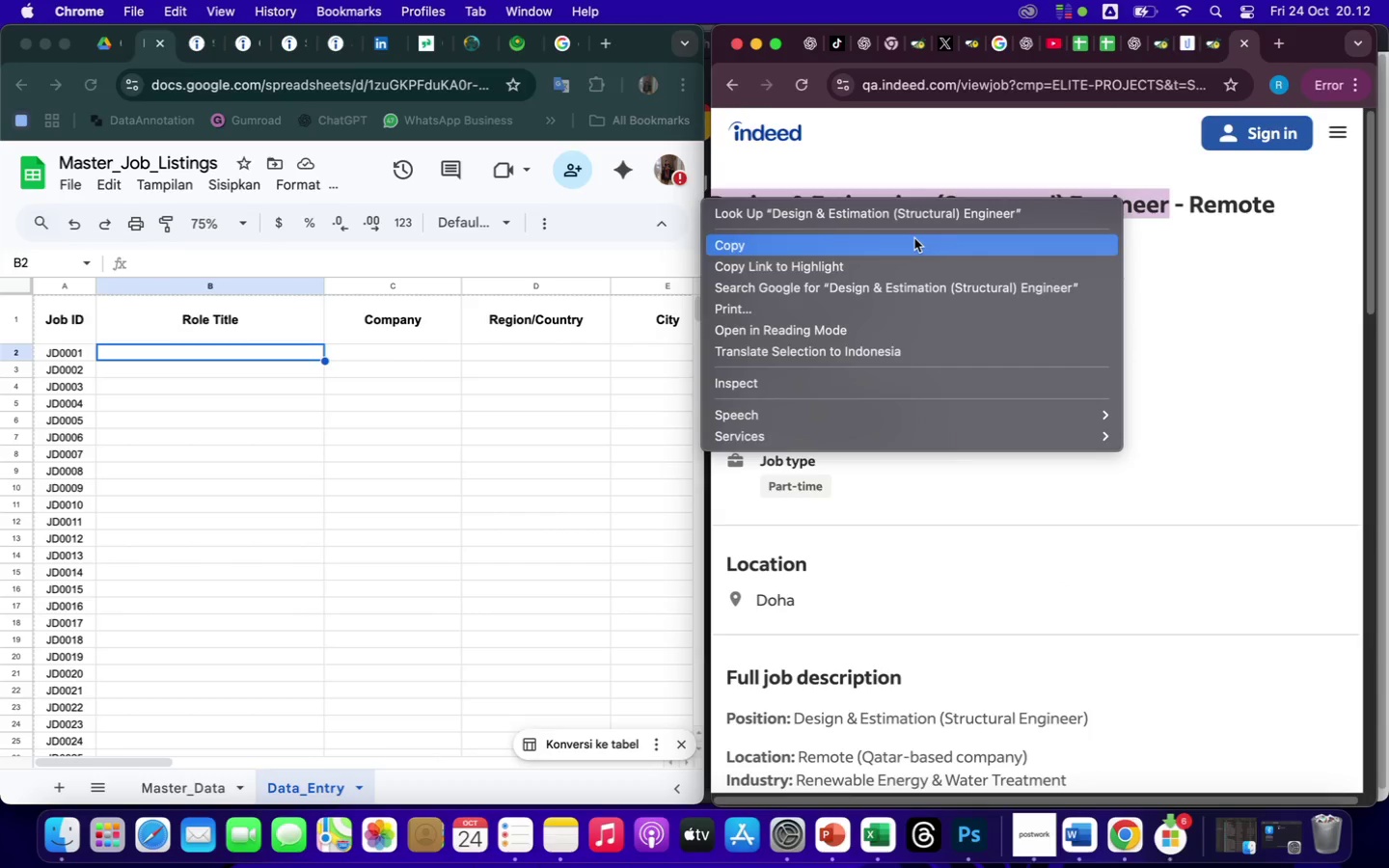 
left_click([913, 239])
 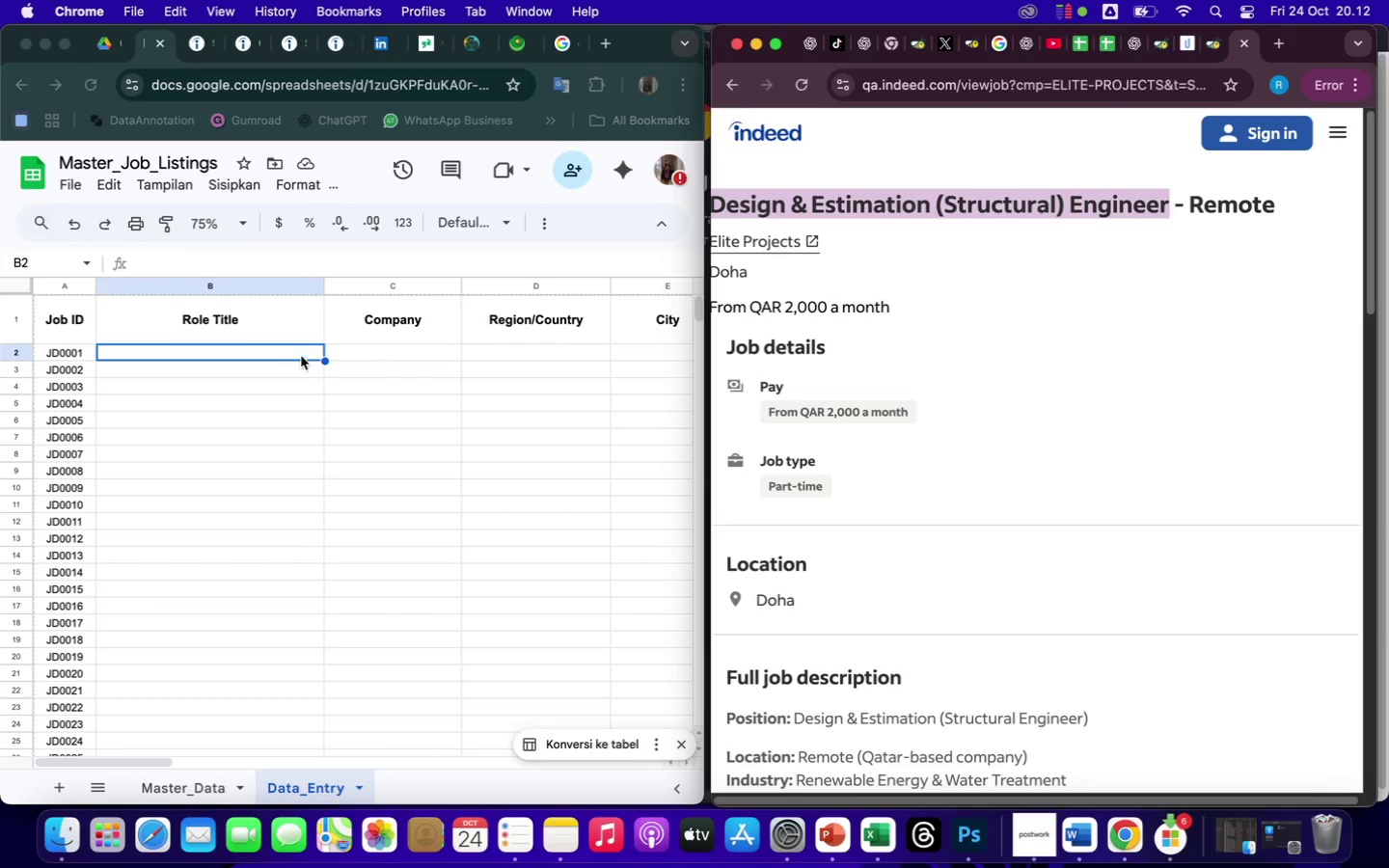 
left_click([292, 348])
 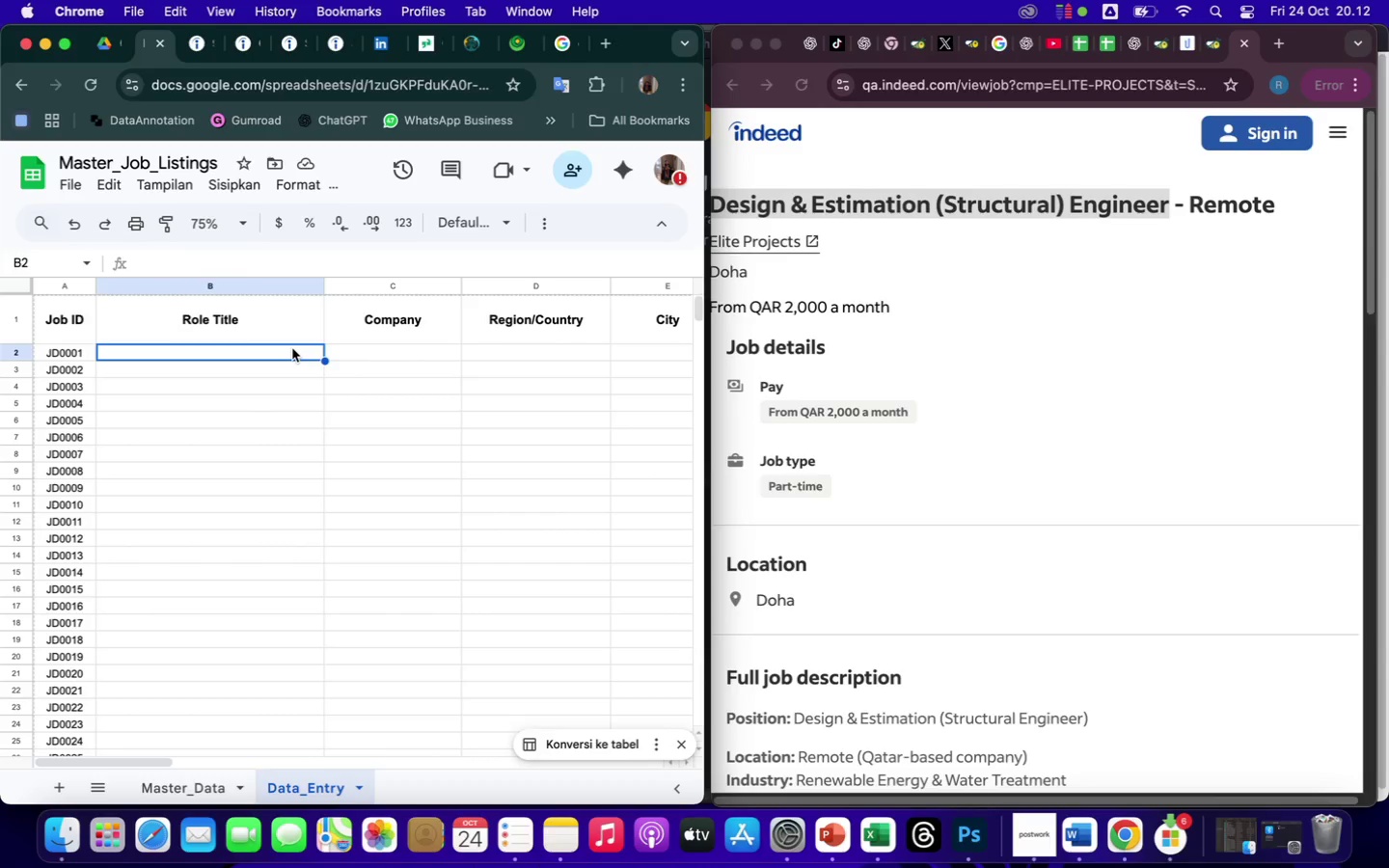 
right_click([292, 348])
 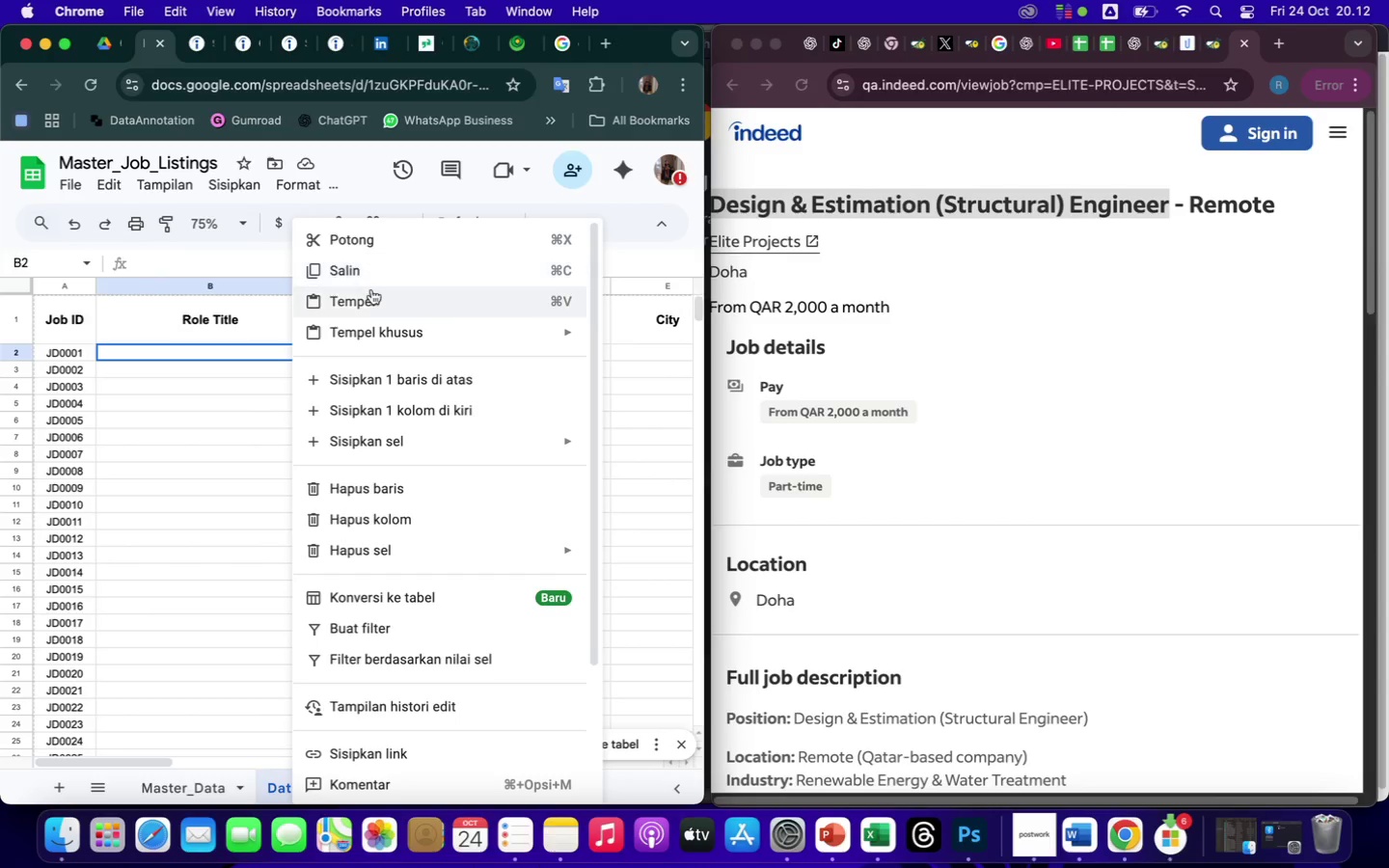 
left_click([373, 300])
 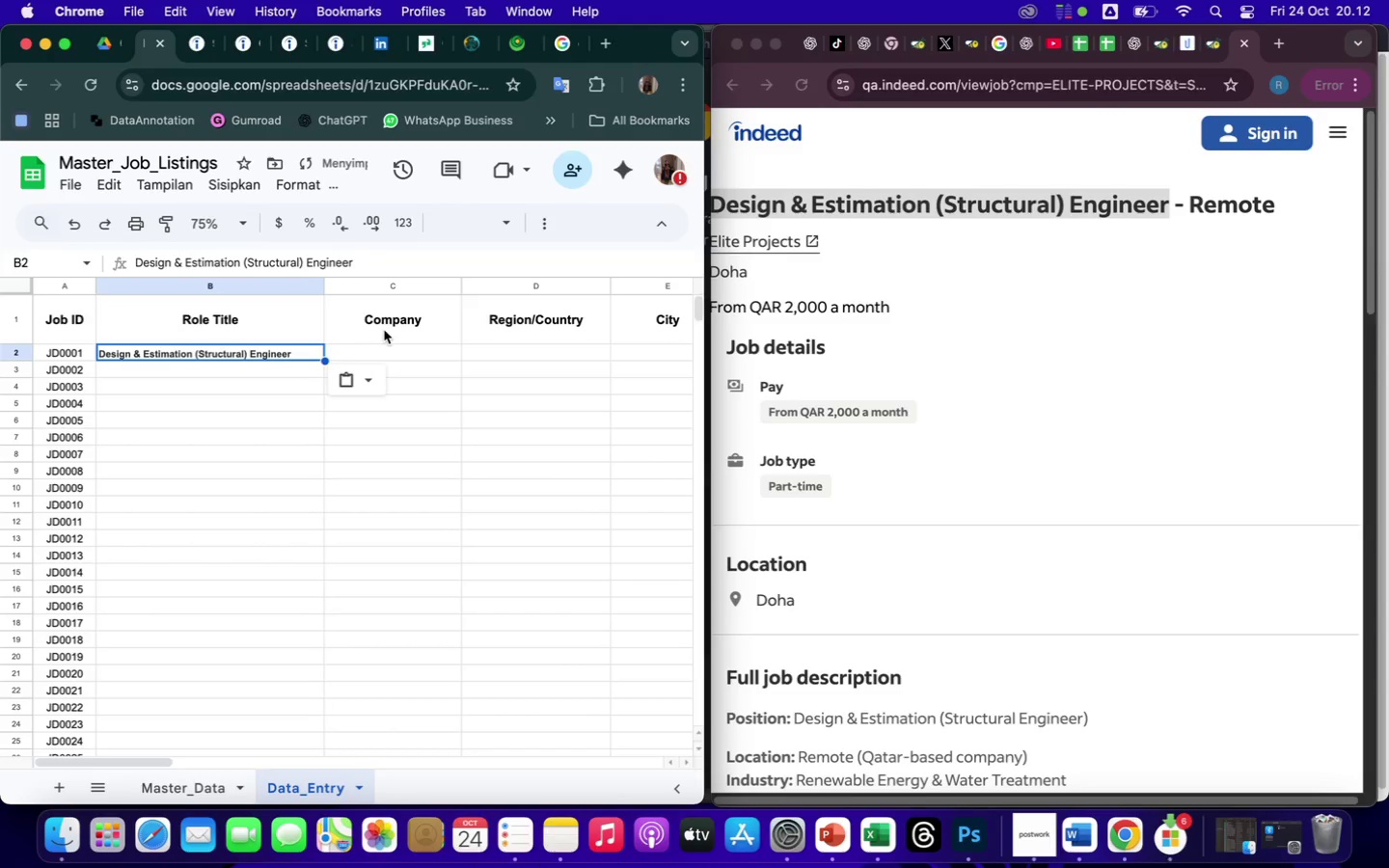 
left_click([399, 358])
 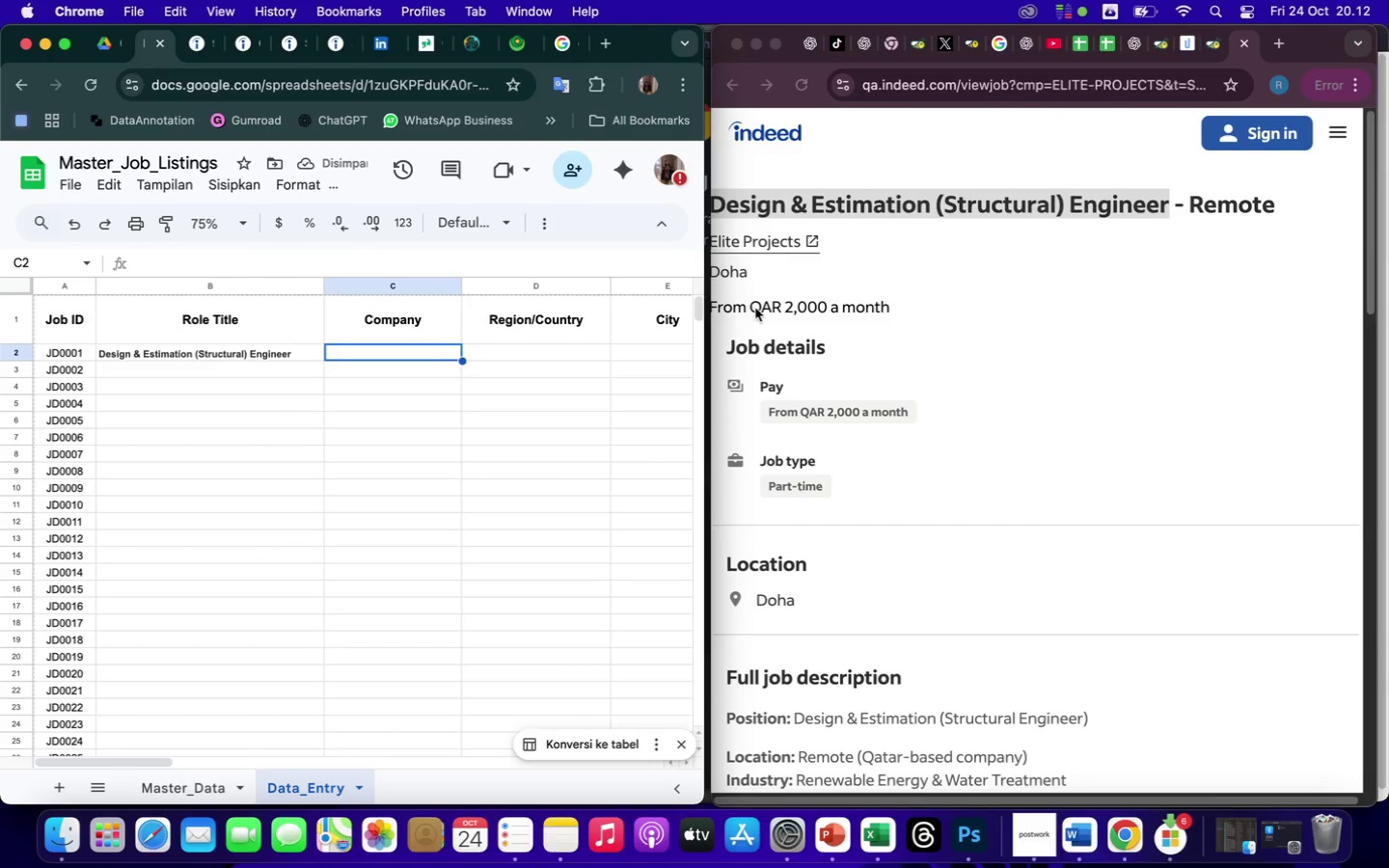 
scroll: coordinate [755, 308], scroll_direction: up, amount: 15.0
 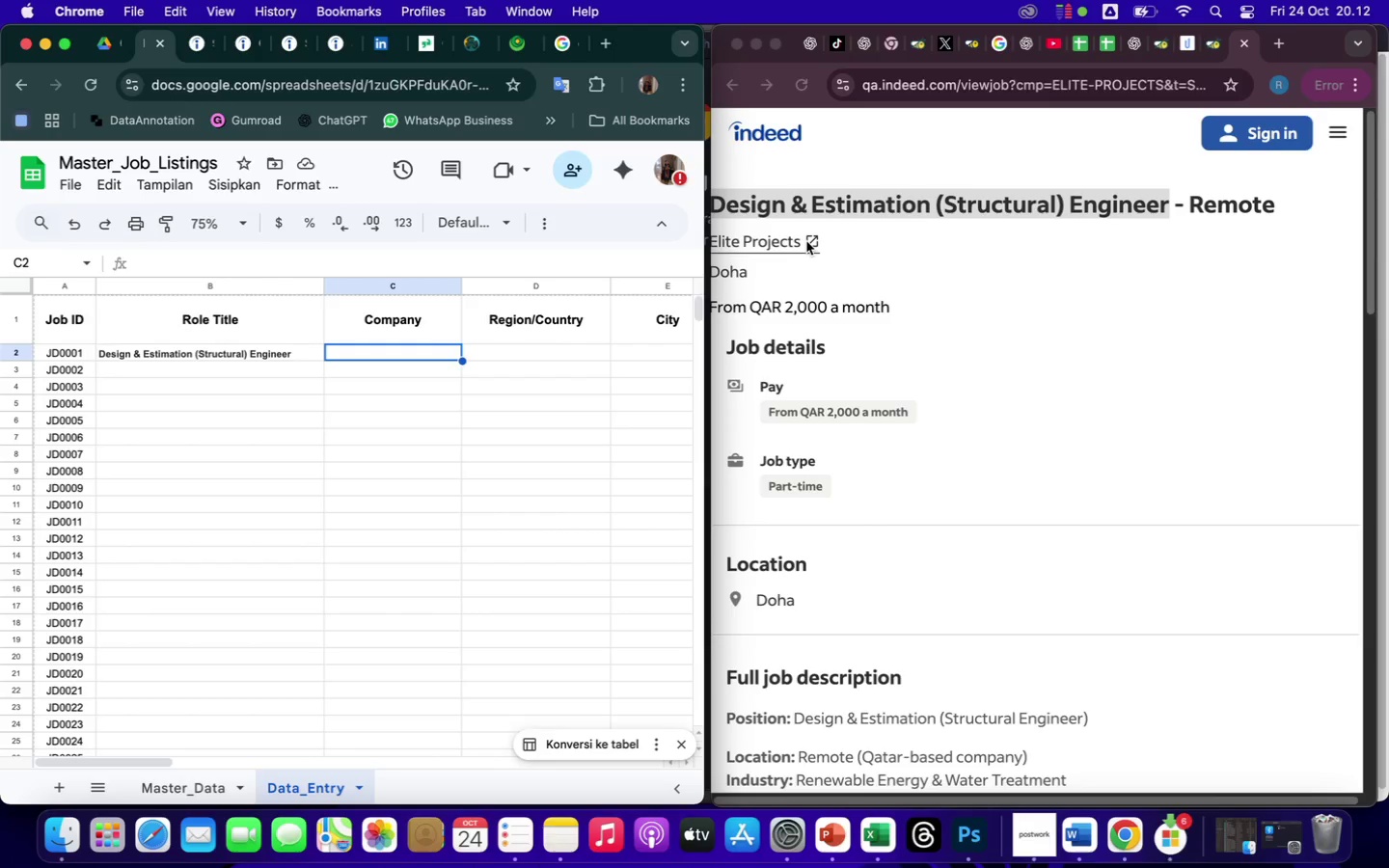 
wait(6.28)
 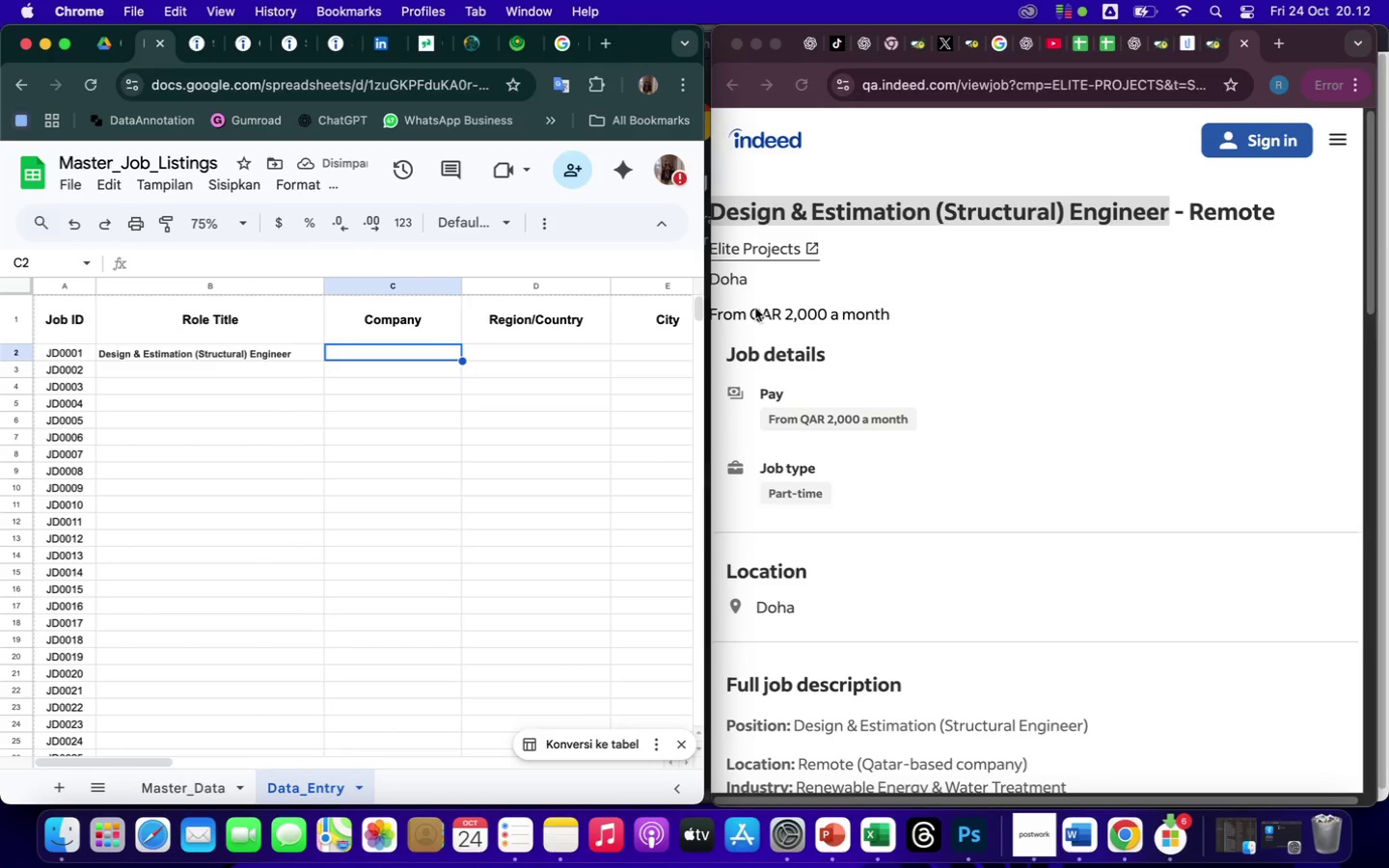 
left_click([807, 241])
 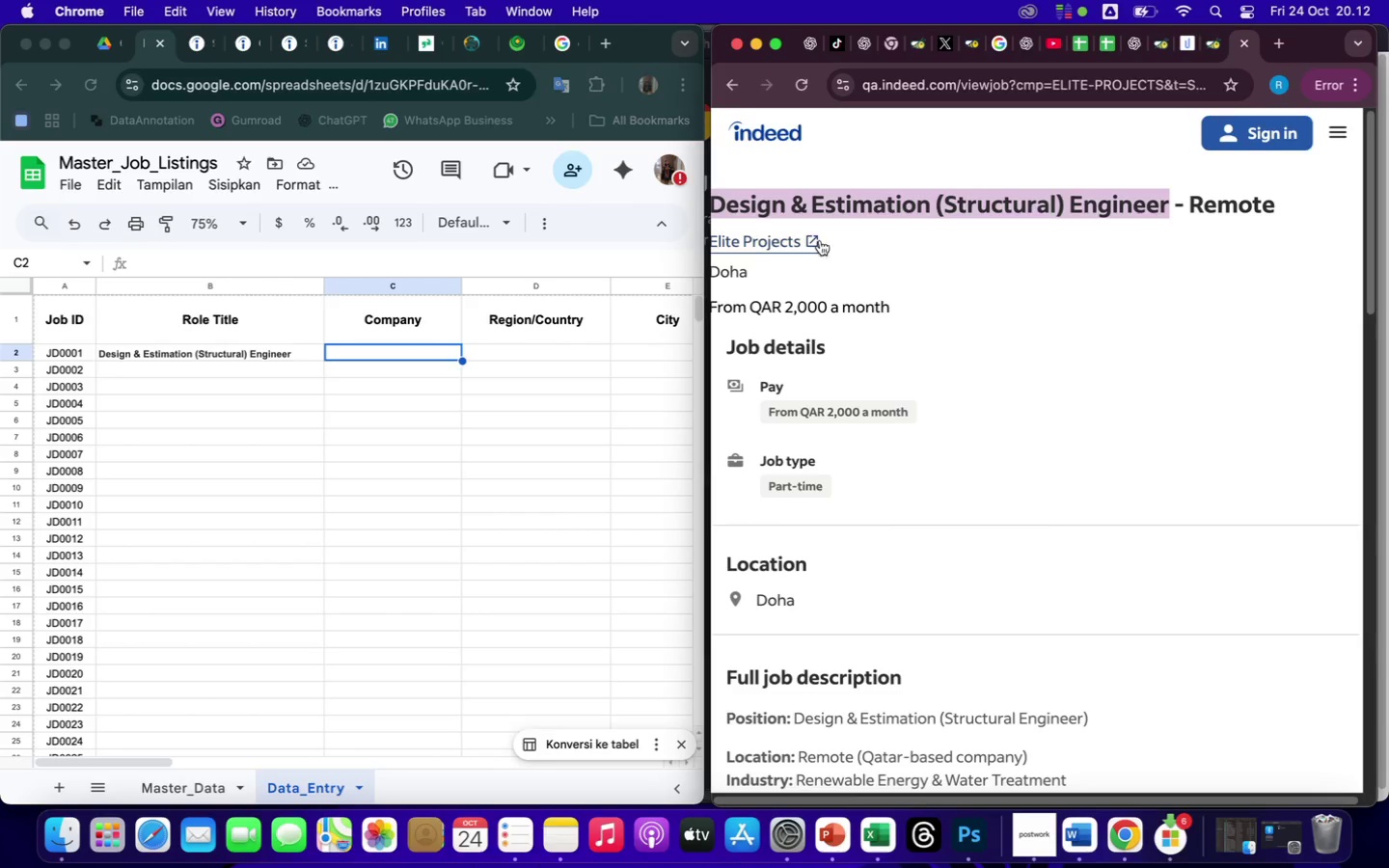 
left_click([812, 241])
 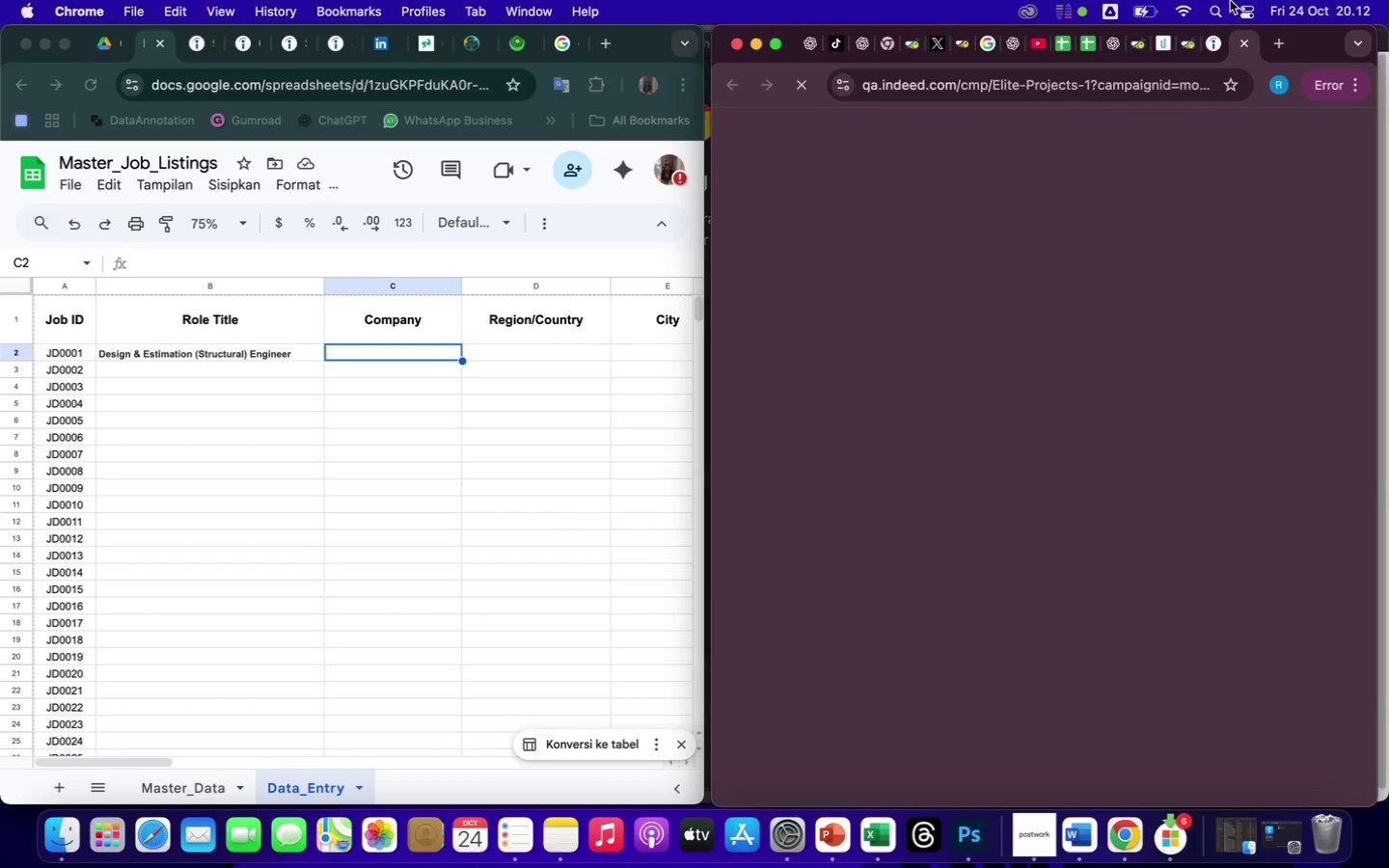 
wait(5.19)
 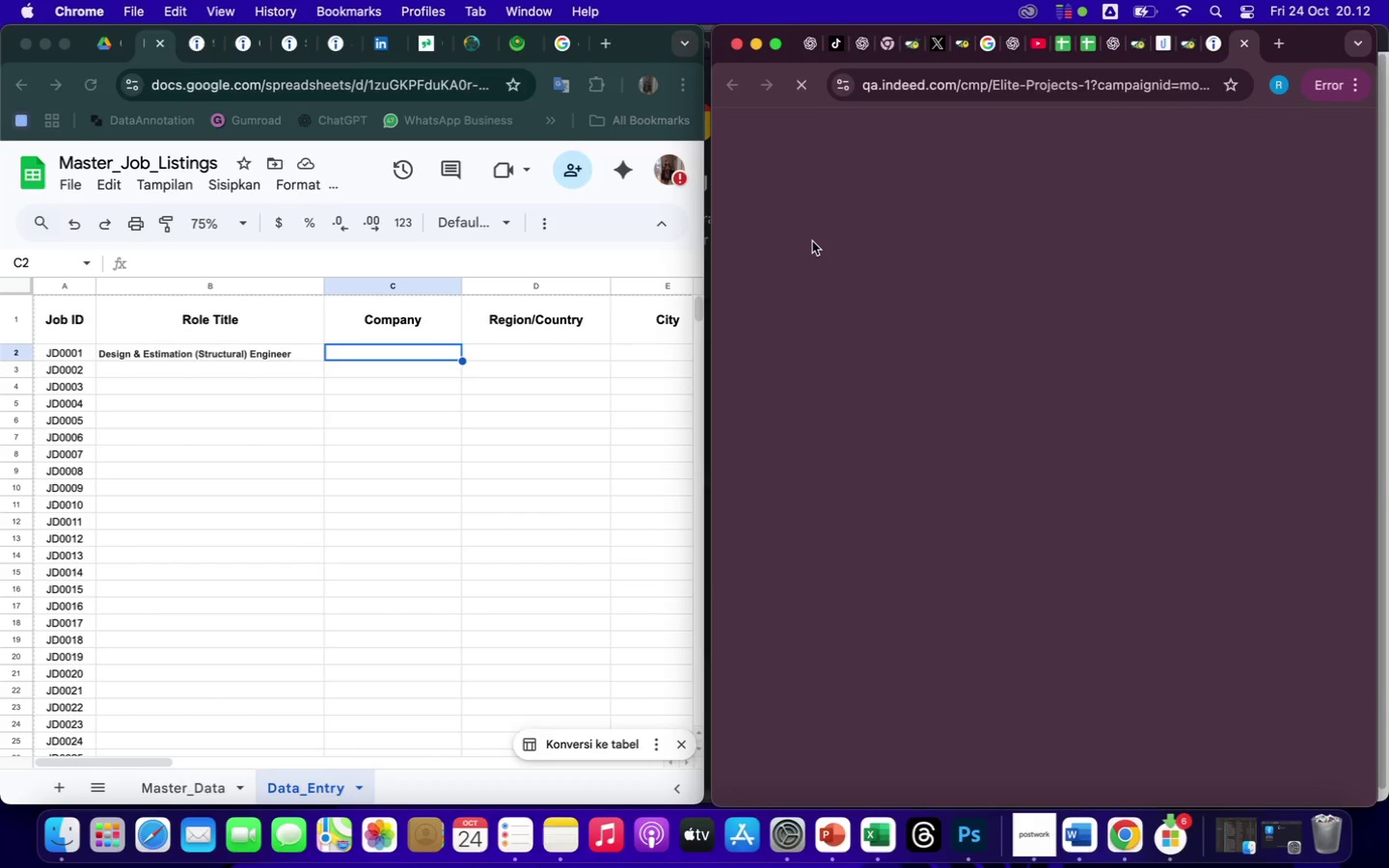 
left_click([1208, 46])
 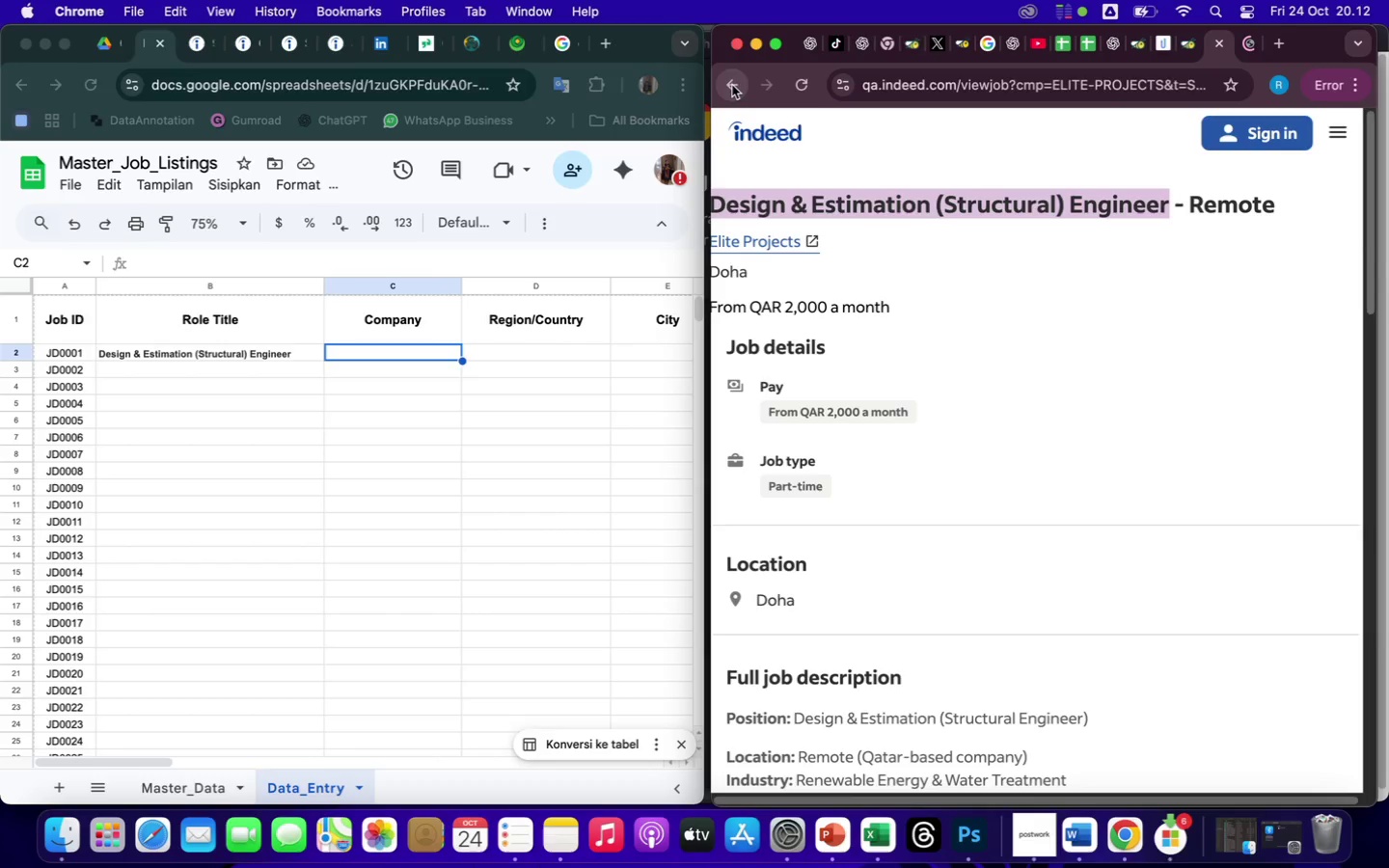 
left_click([732, 85])
 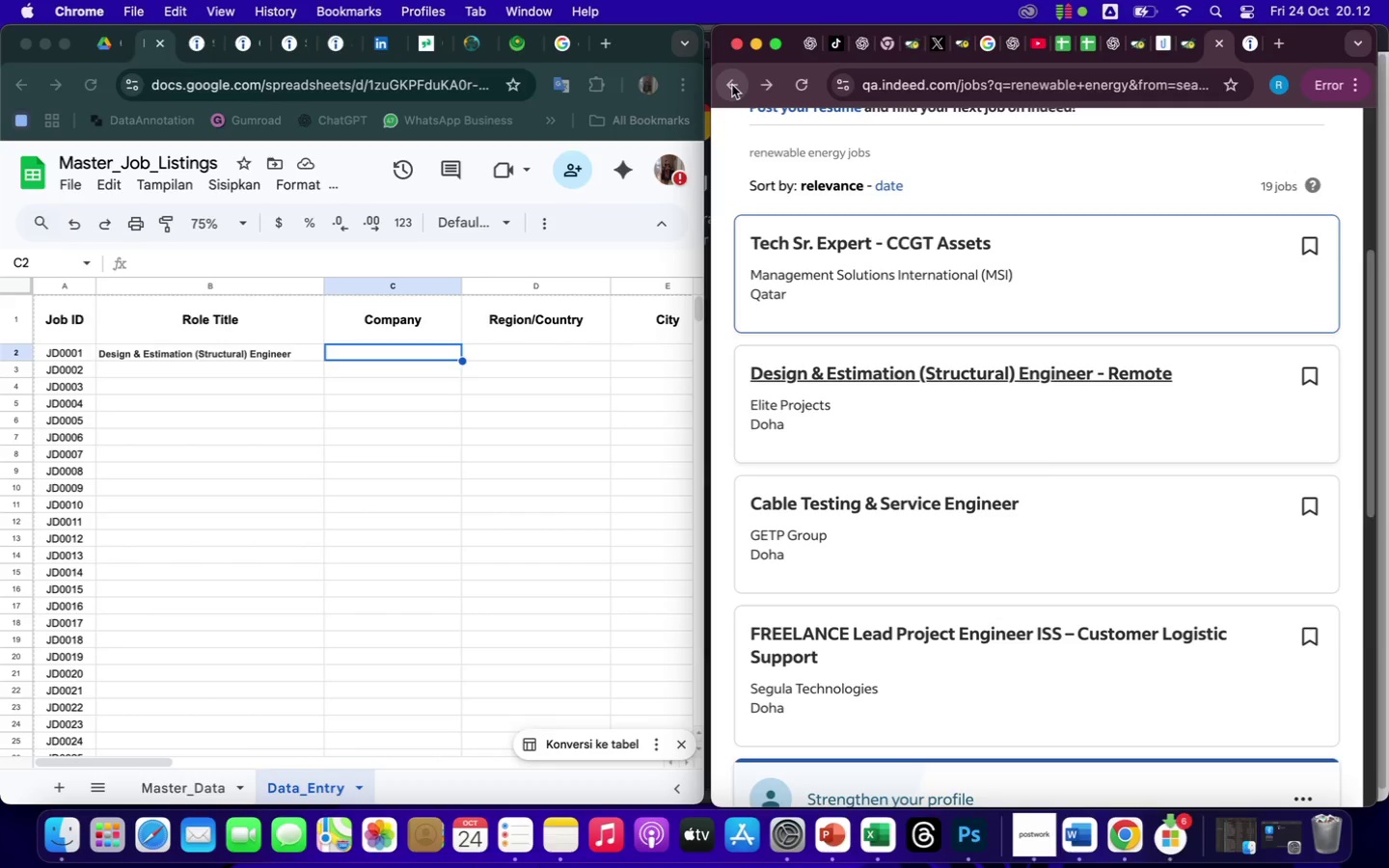 
wait(7.03)
 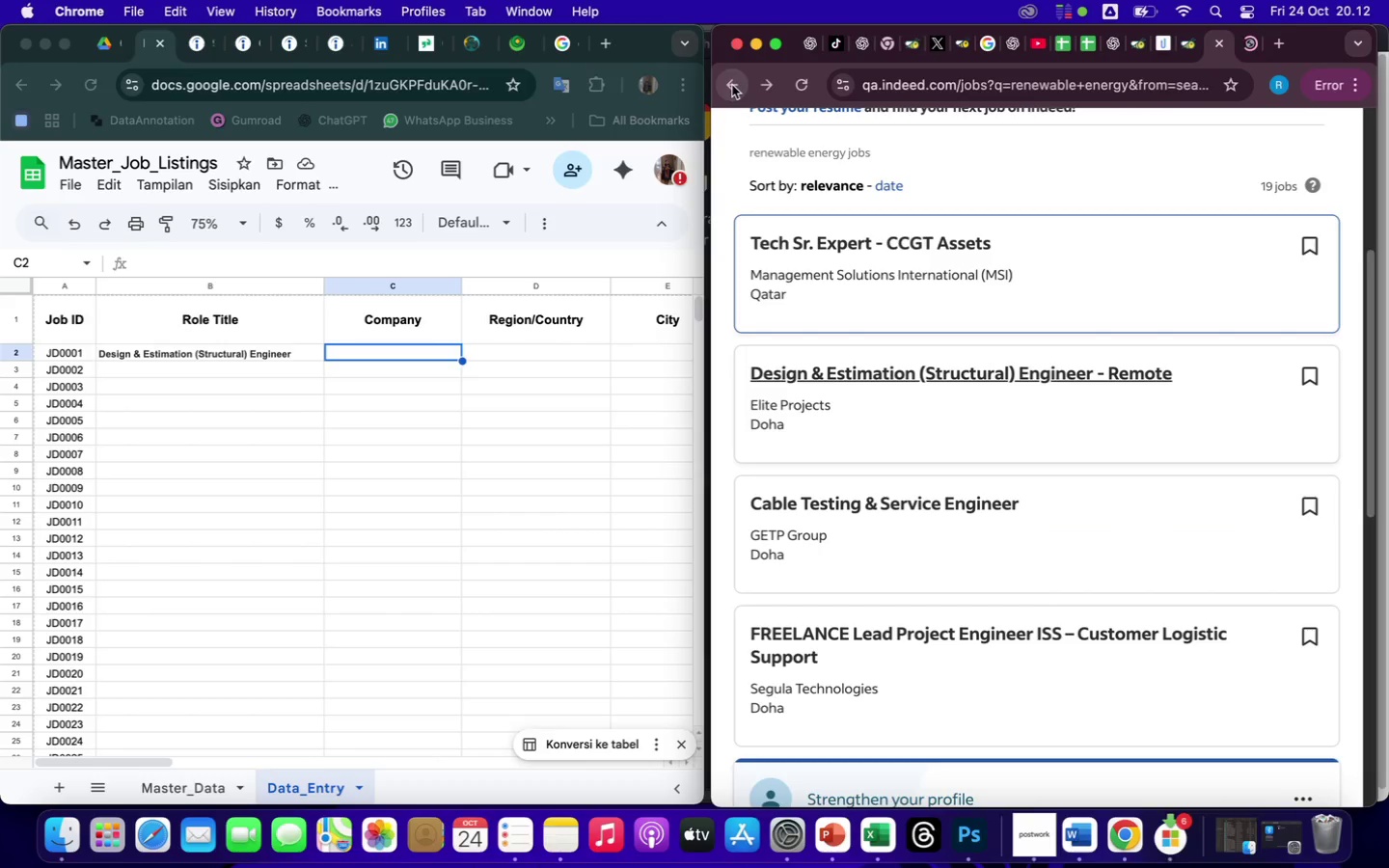 
left_click([888, 418])
 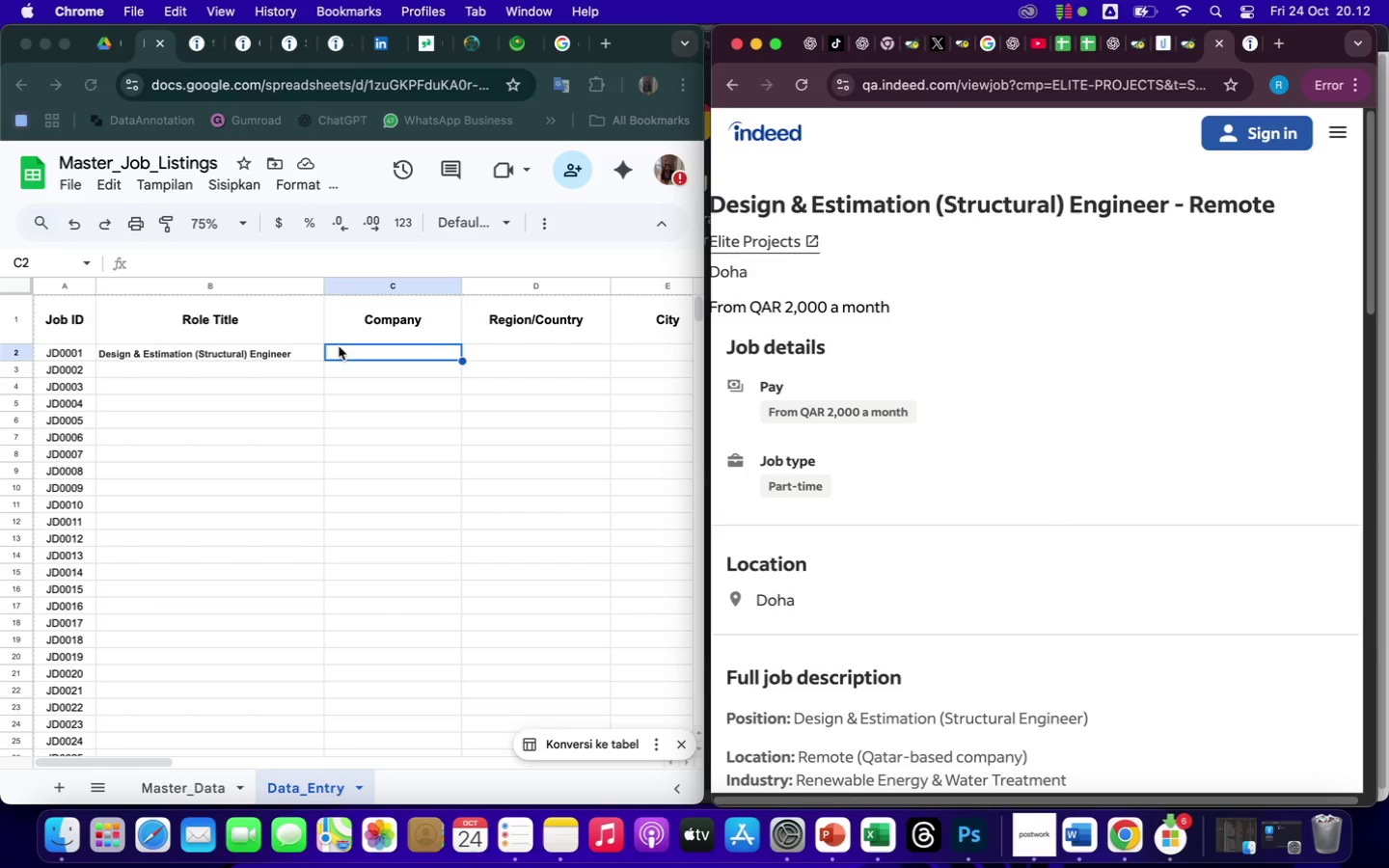 
type(Elite)
 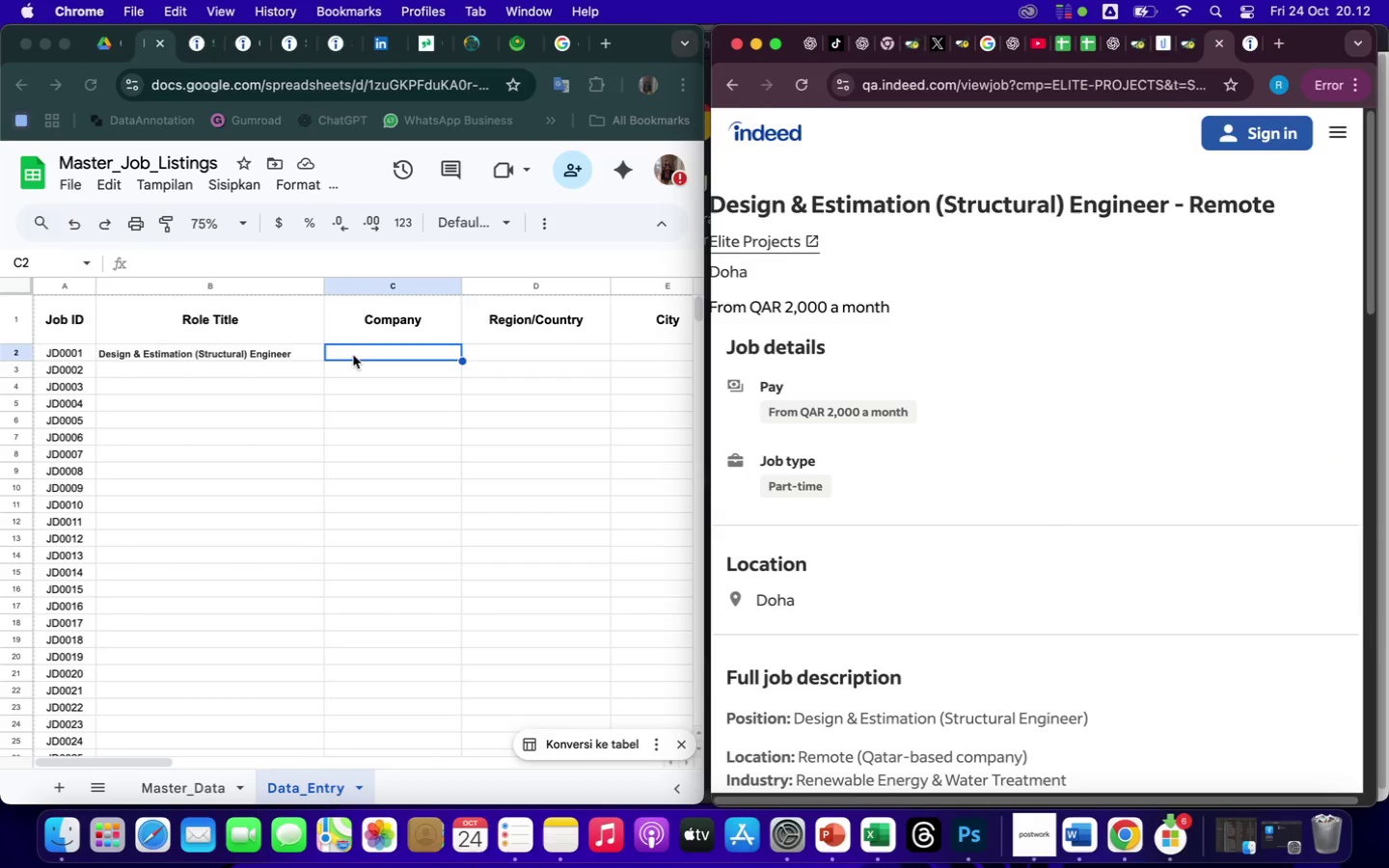 
left_click([360, 357])
 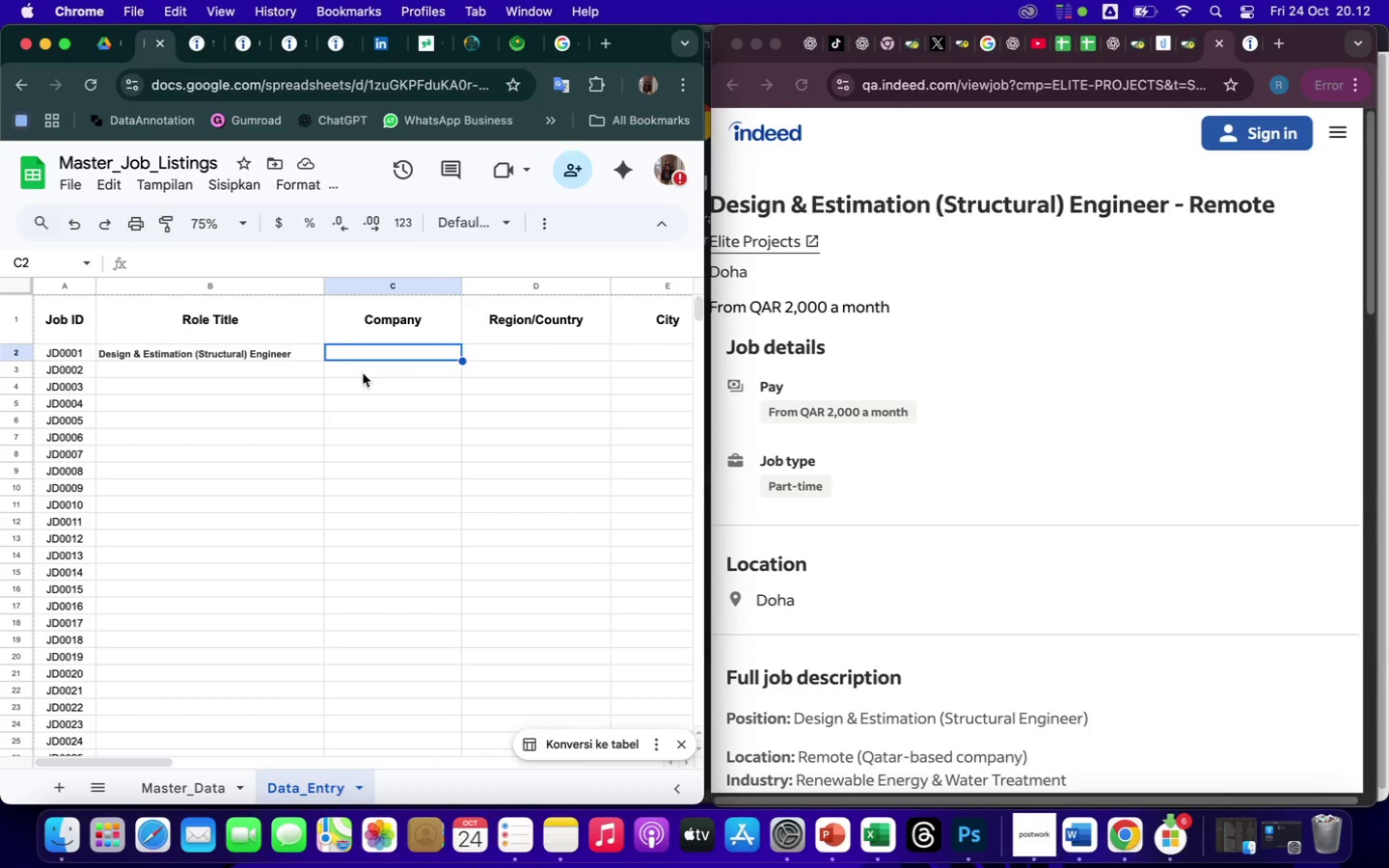 
left_click([363, 373])
 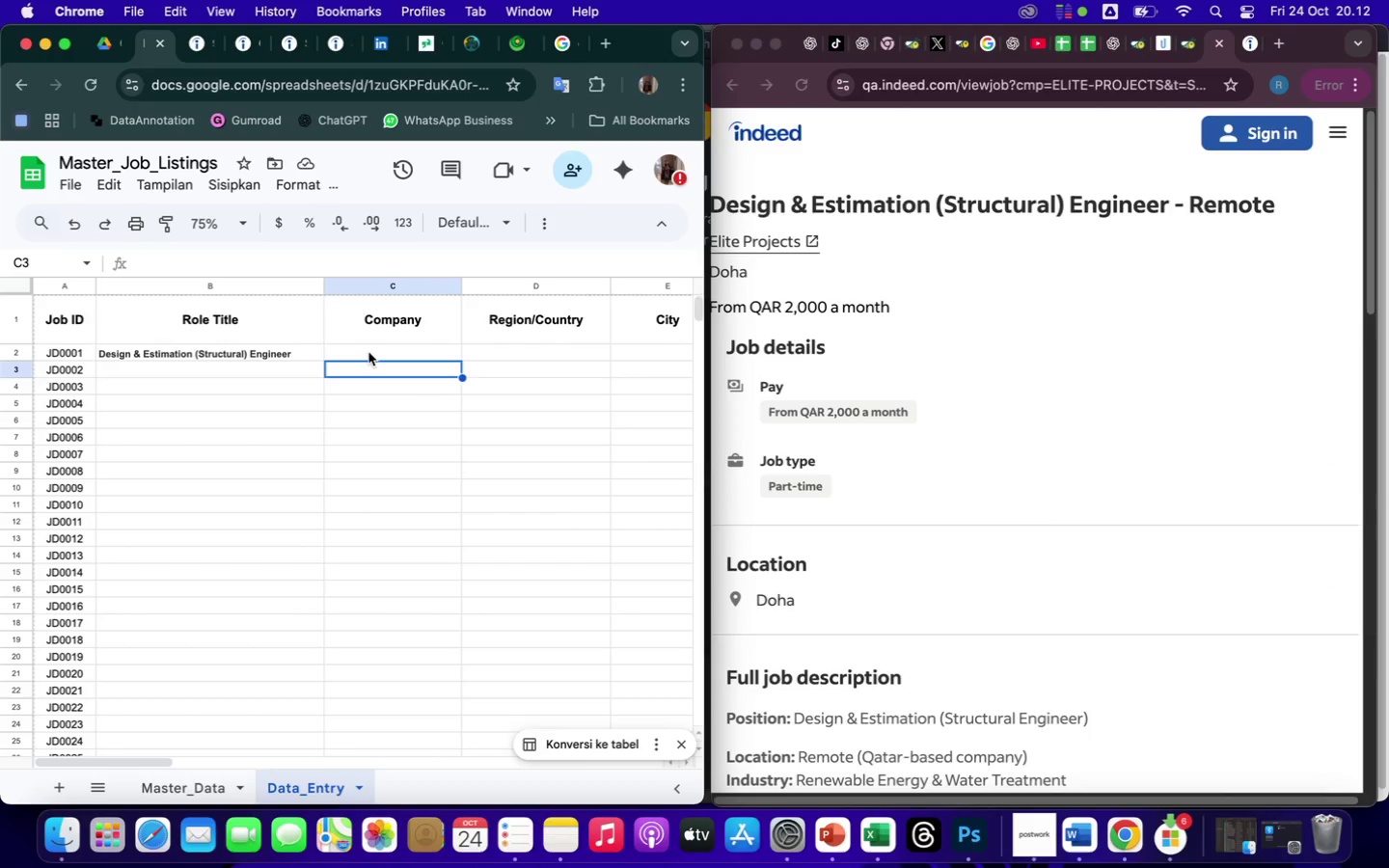 
left_click([368, 351])
 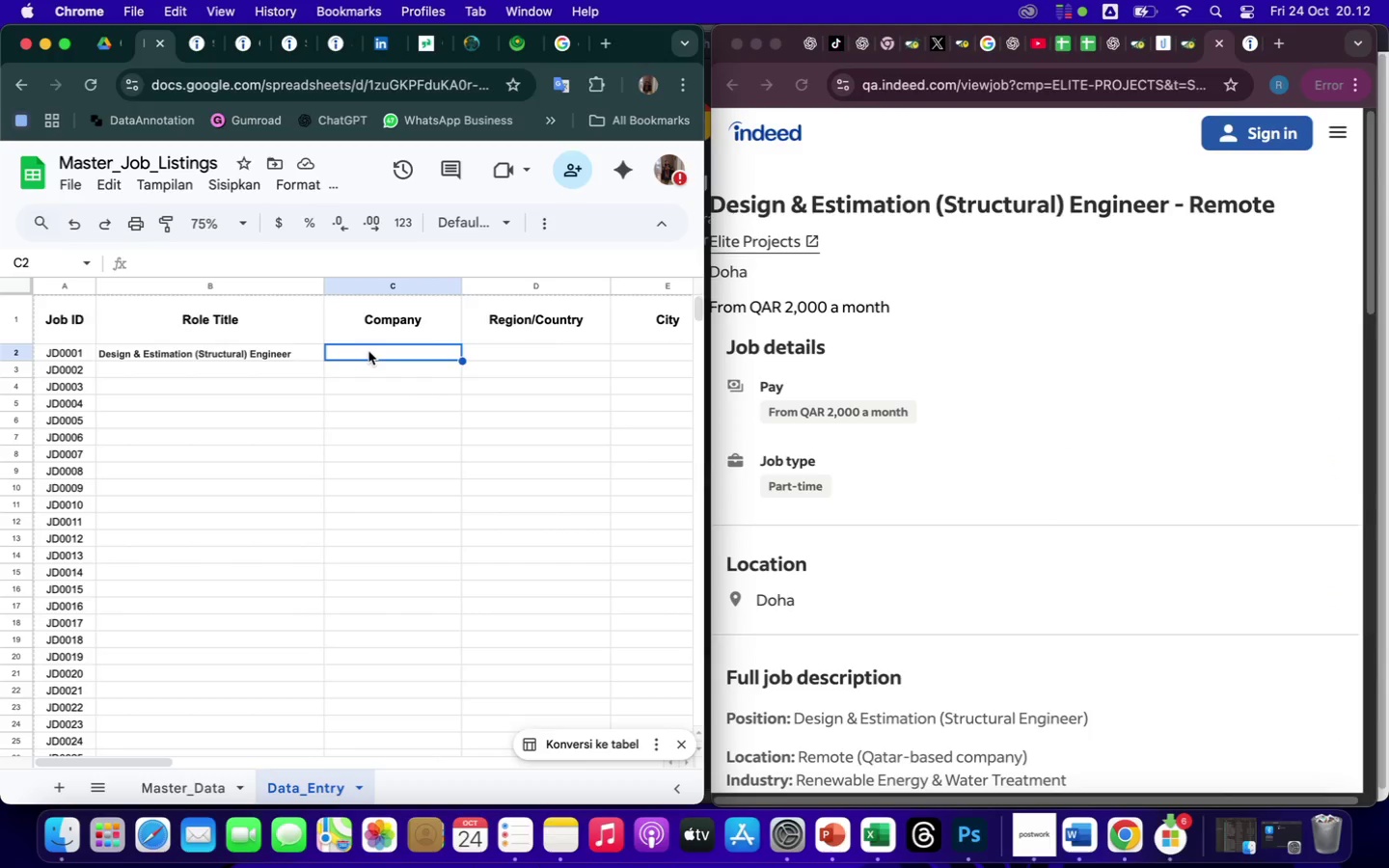 
type(Elite Project)
 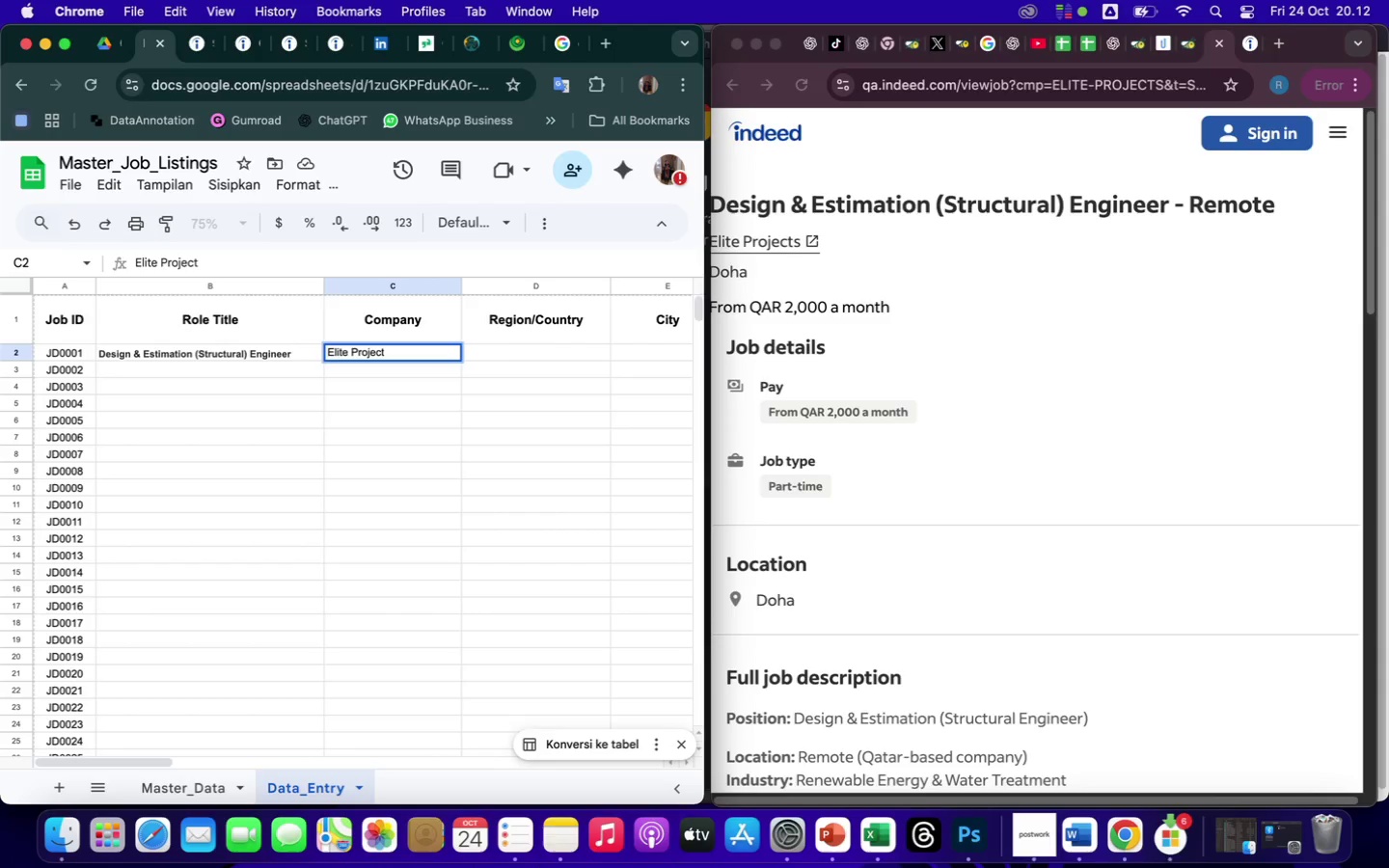 
key(ArrowRight)
 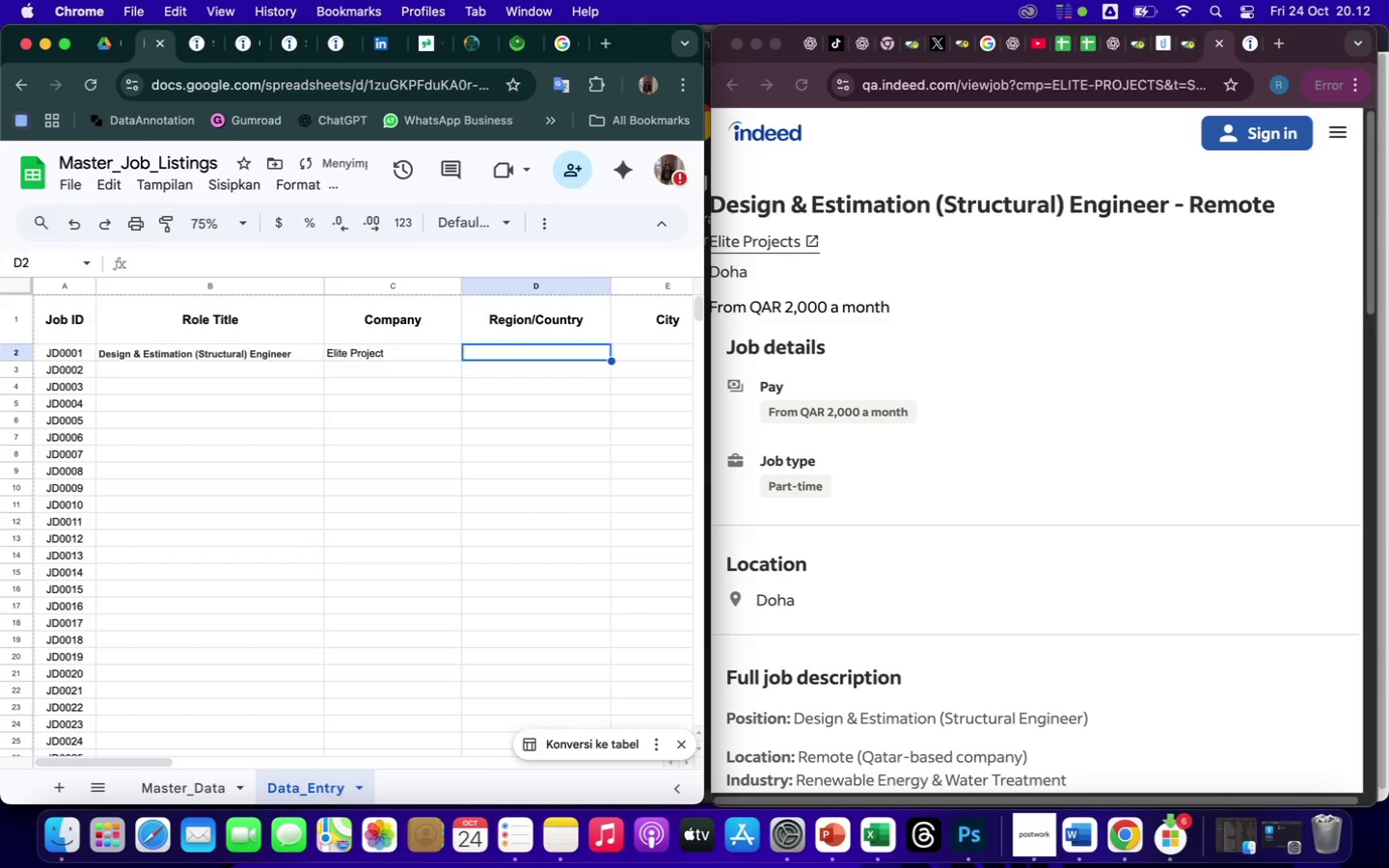 
type(Doha, Qatar)
 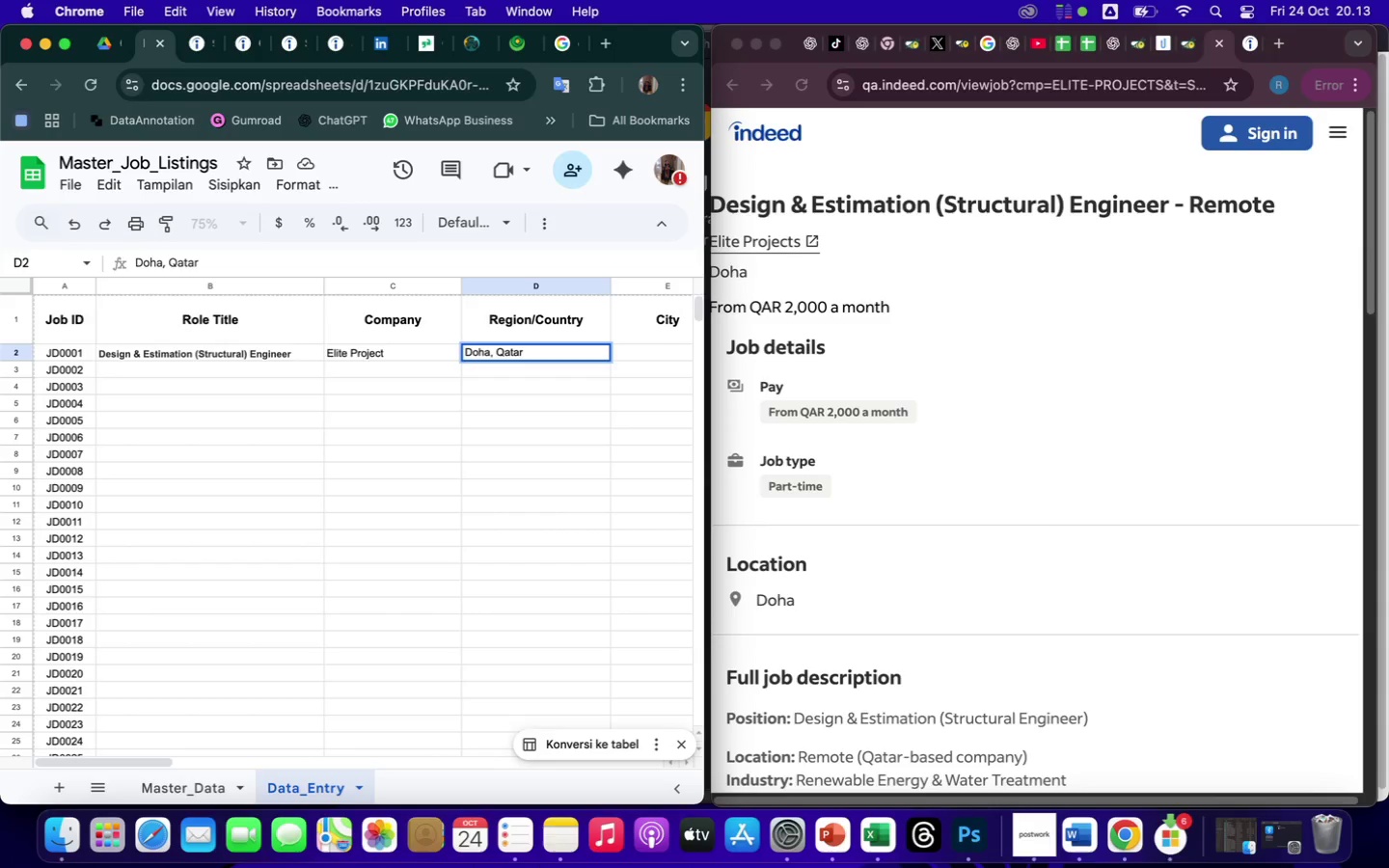 
key(ArrowRight)